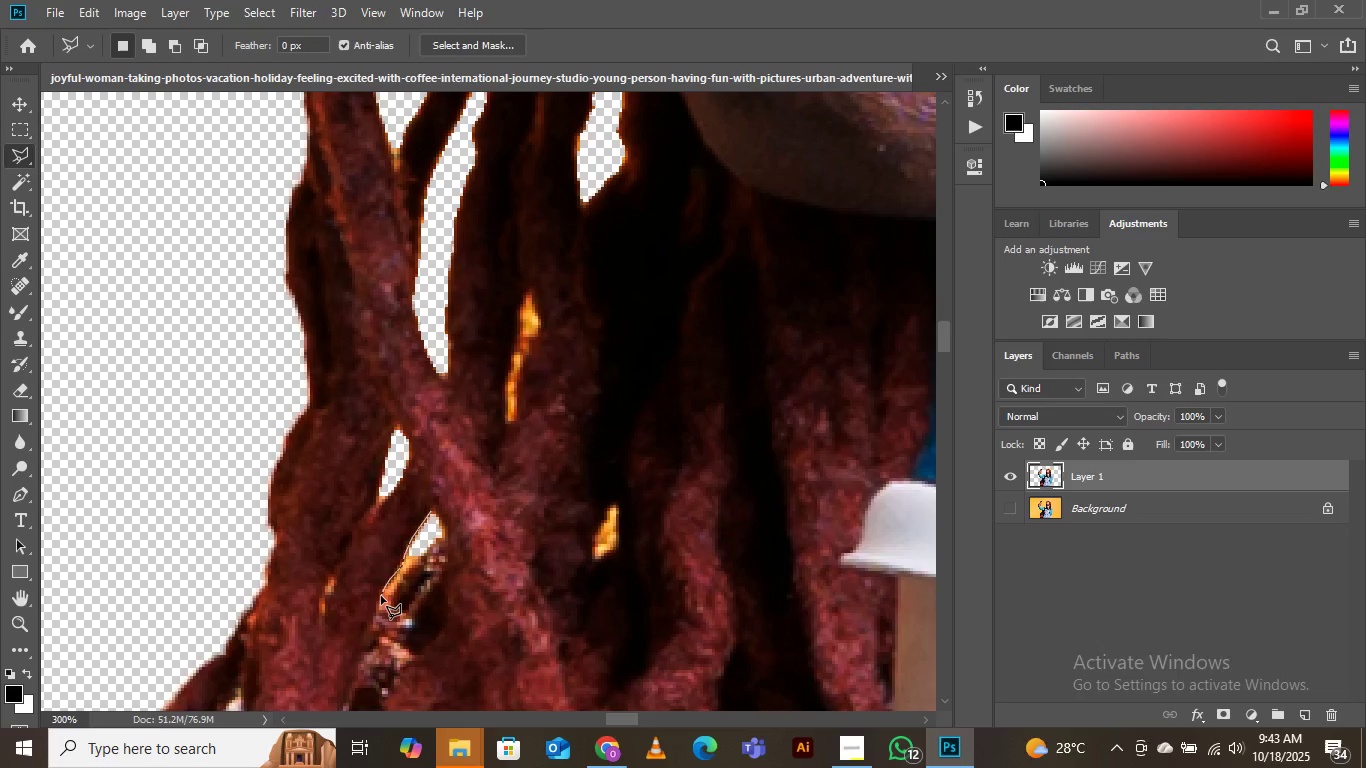 
left_click([381, 596])
 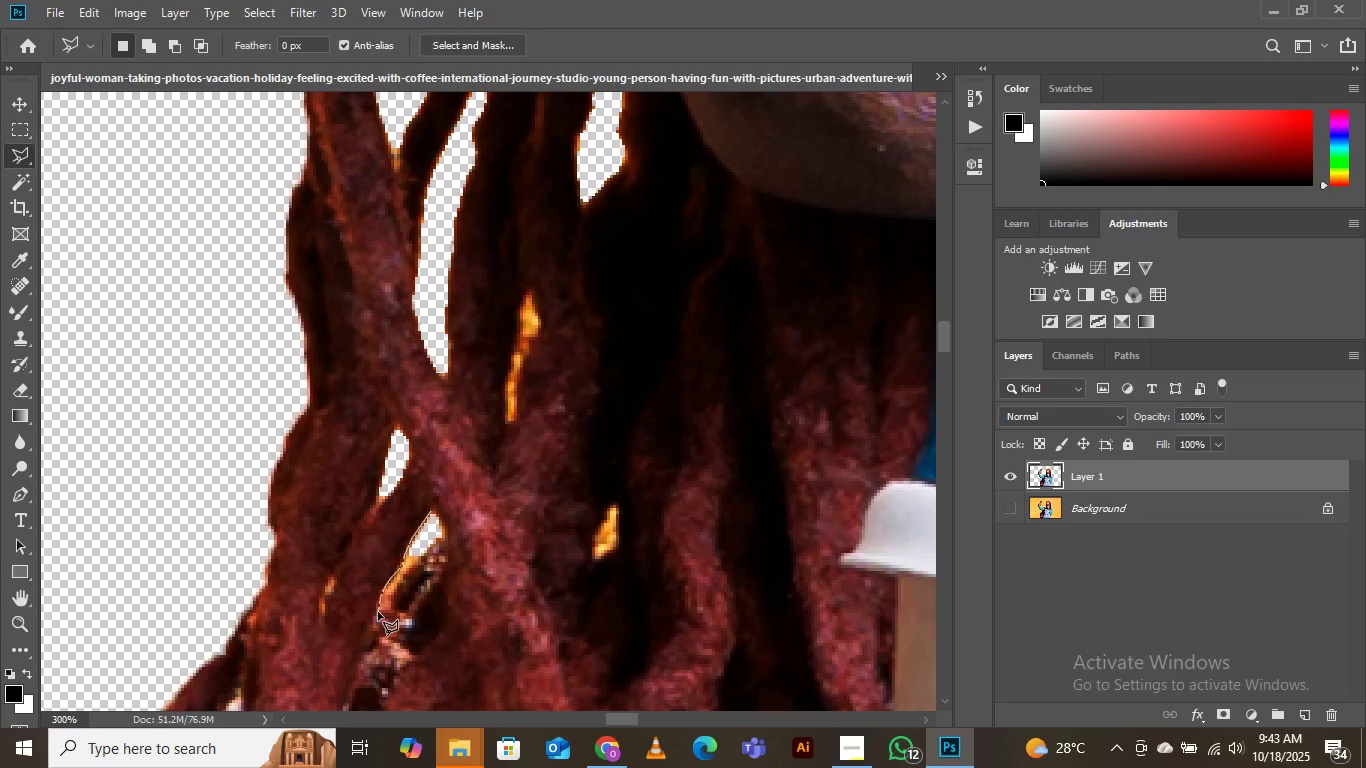 
left_click([378, 612])
 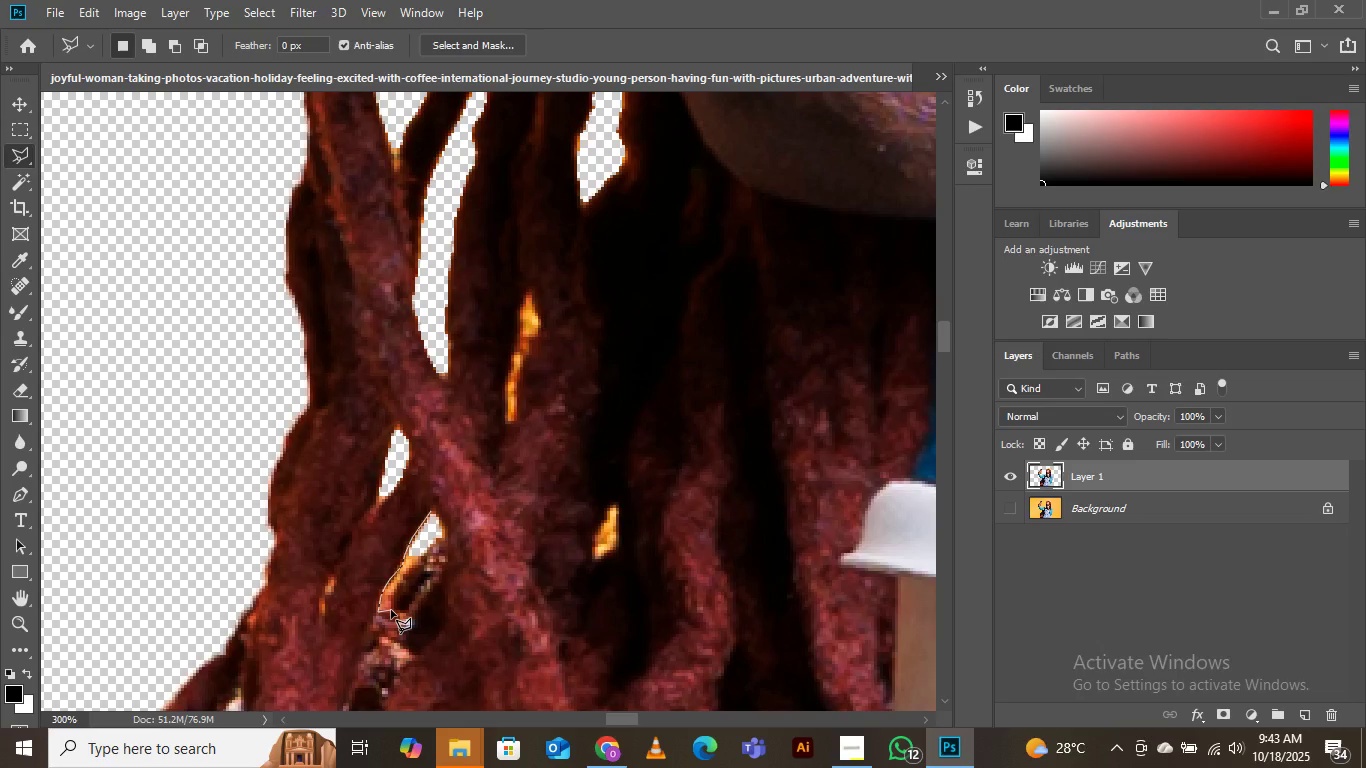 
left_click([391, 610])
 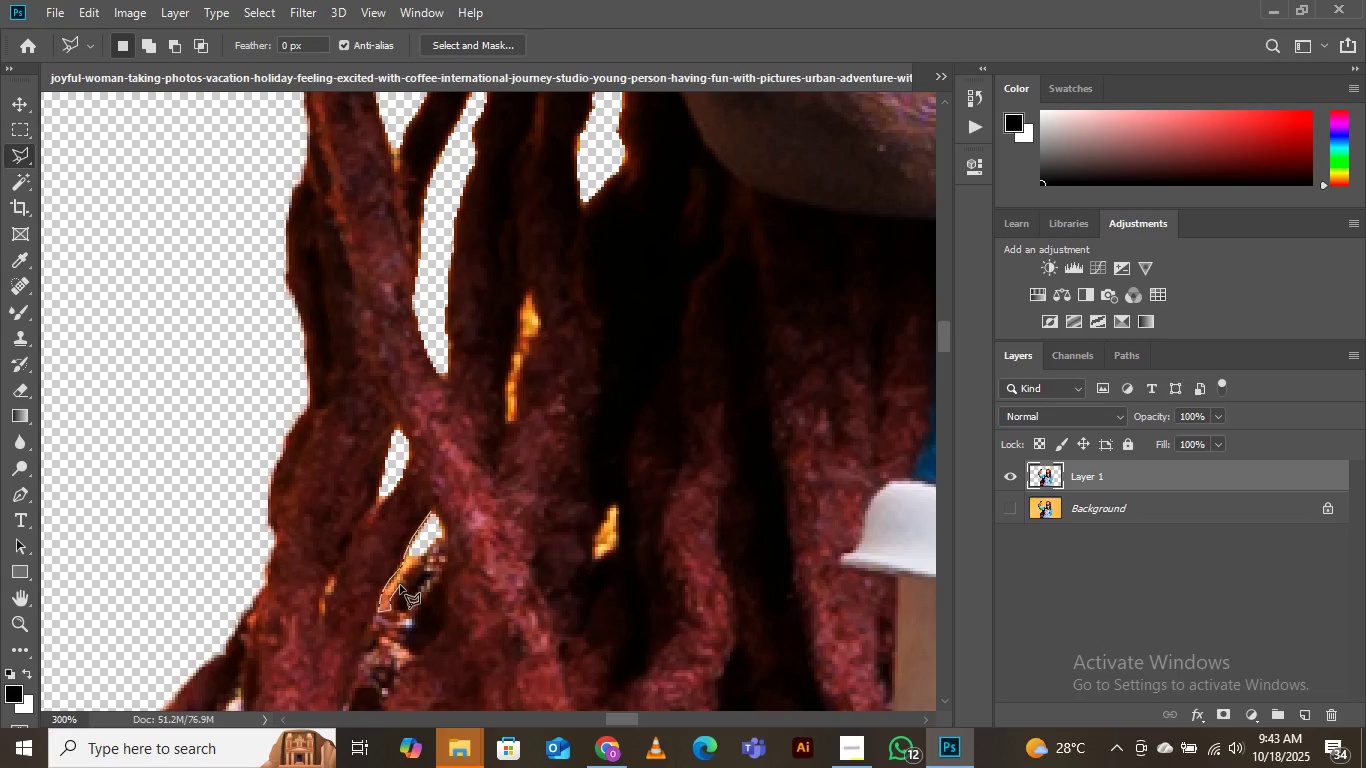 
left_click([400, 583])
 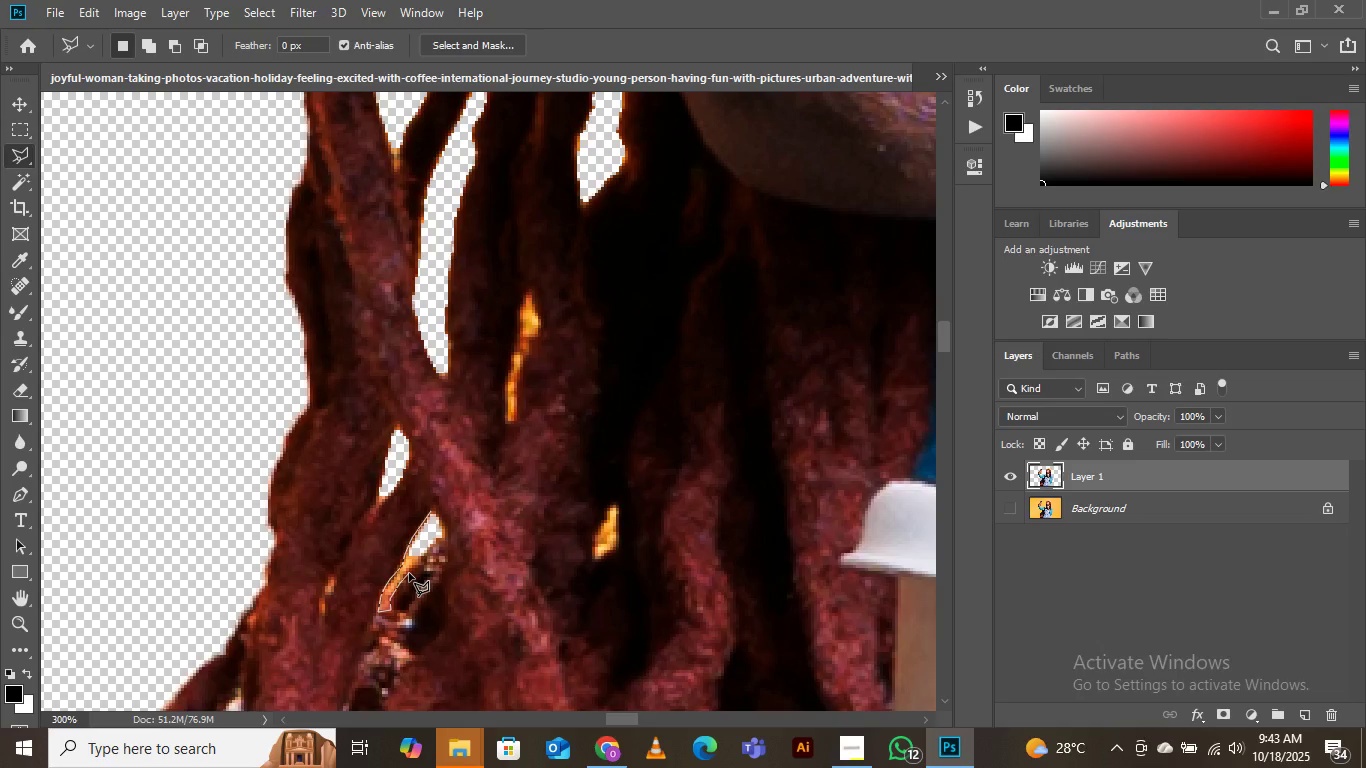 
left_click([409, 573])
 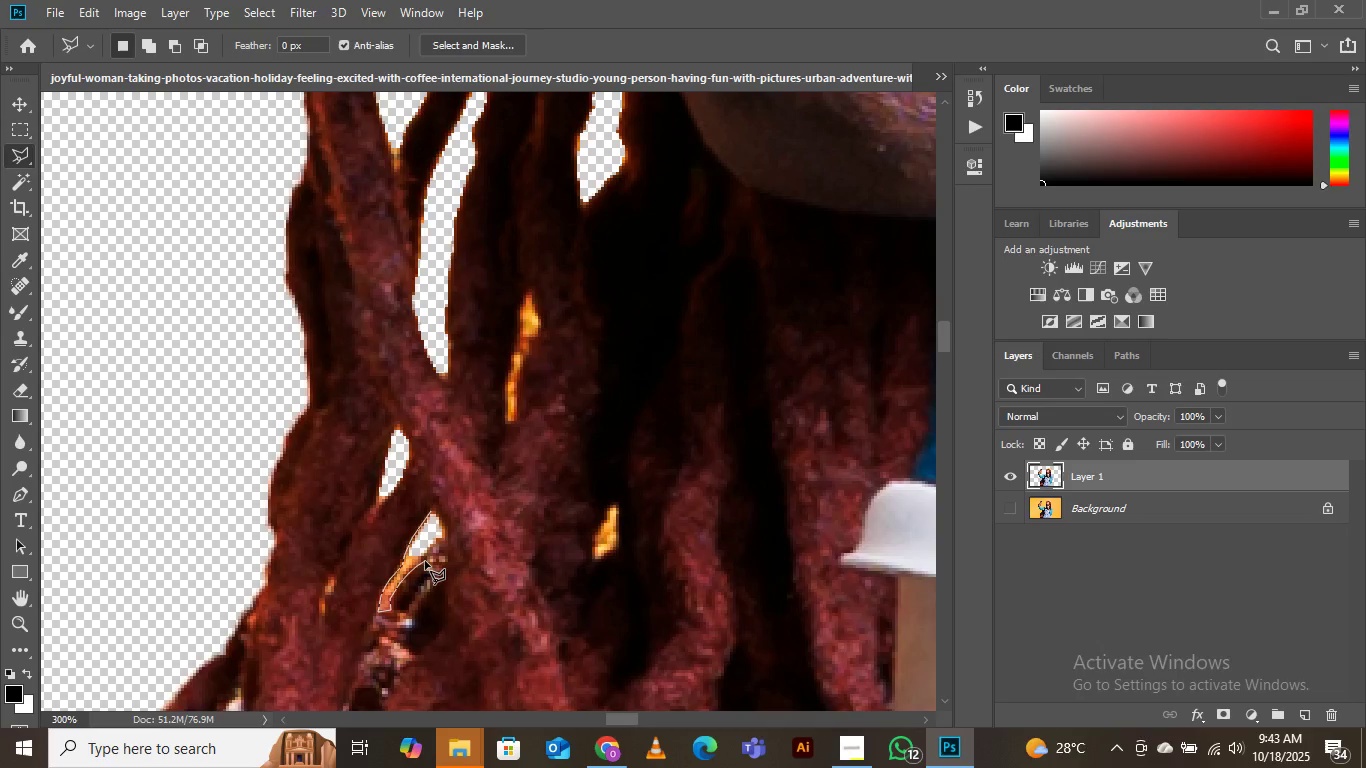 
left_click([425, 561])
 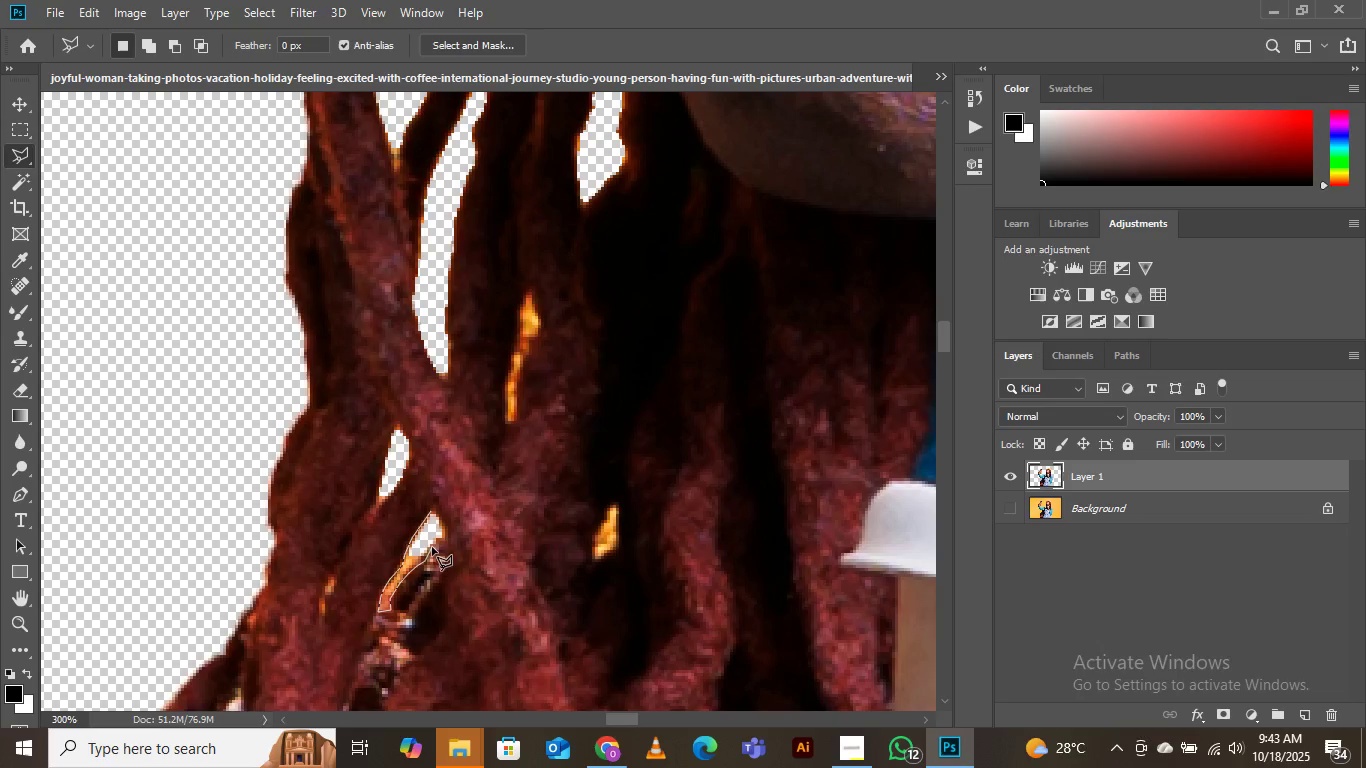 
left_click([432, 547])
 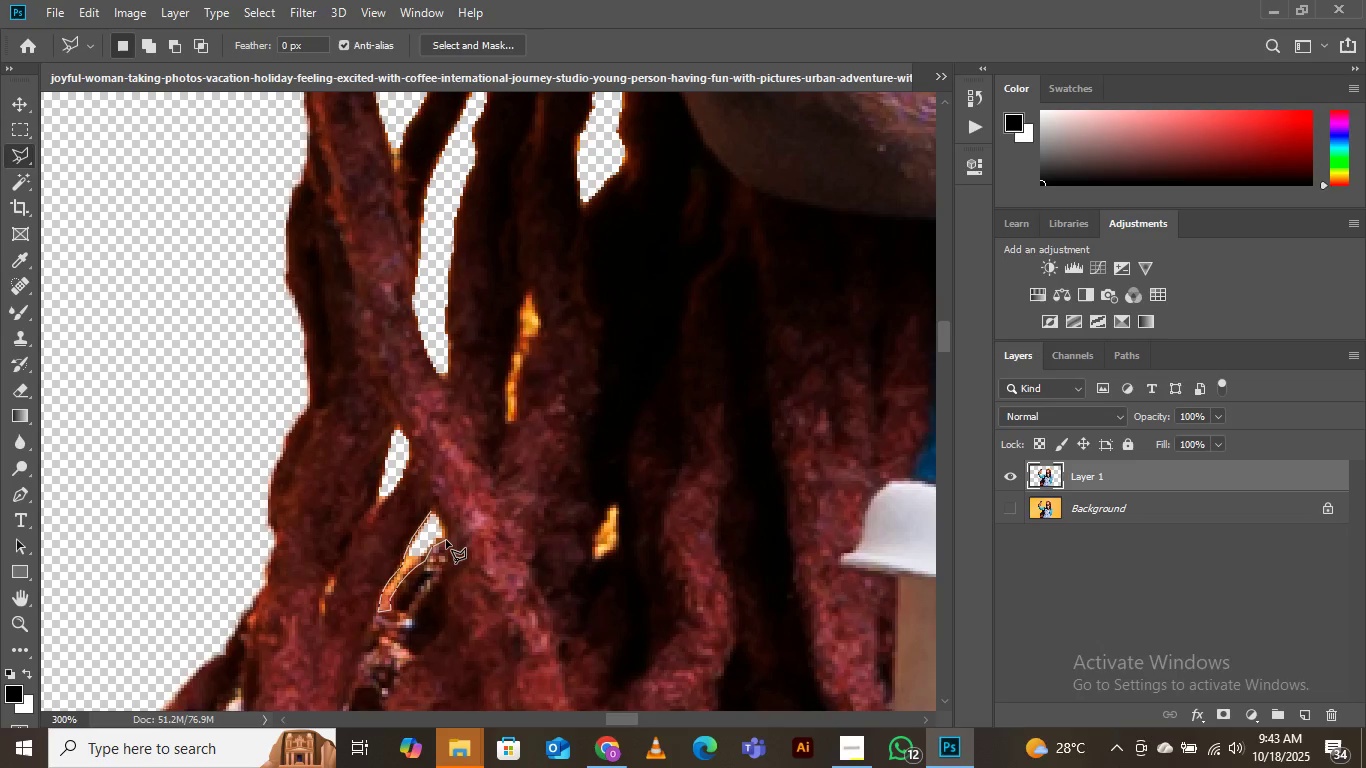 
left_click([446, 540])
 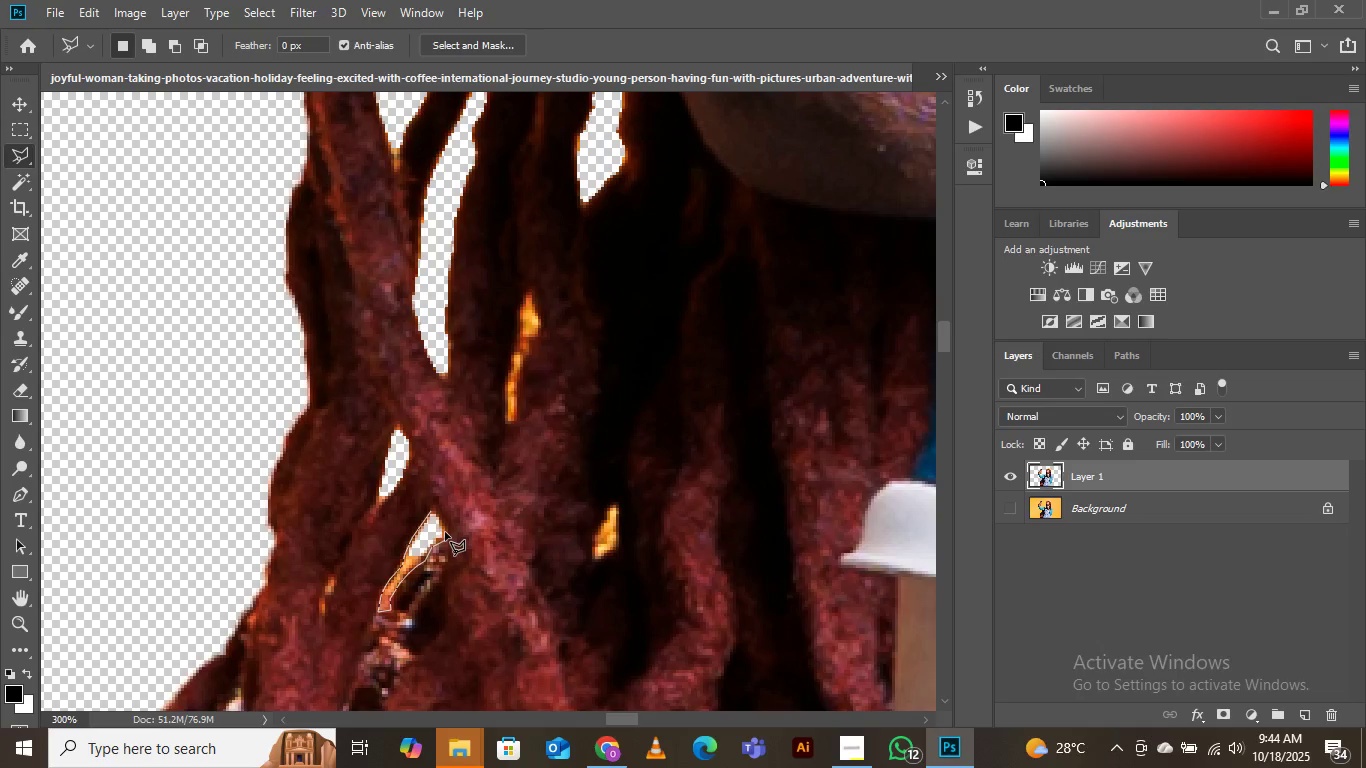 
left_click([445, 532])
 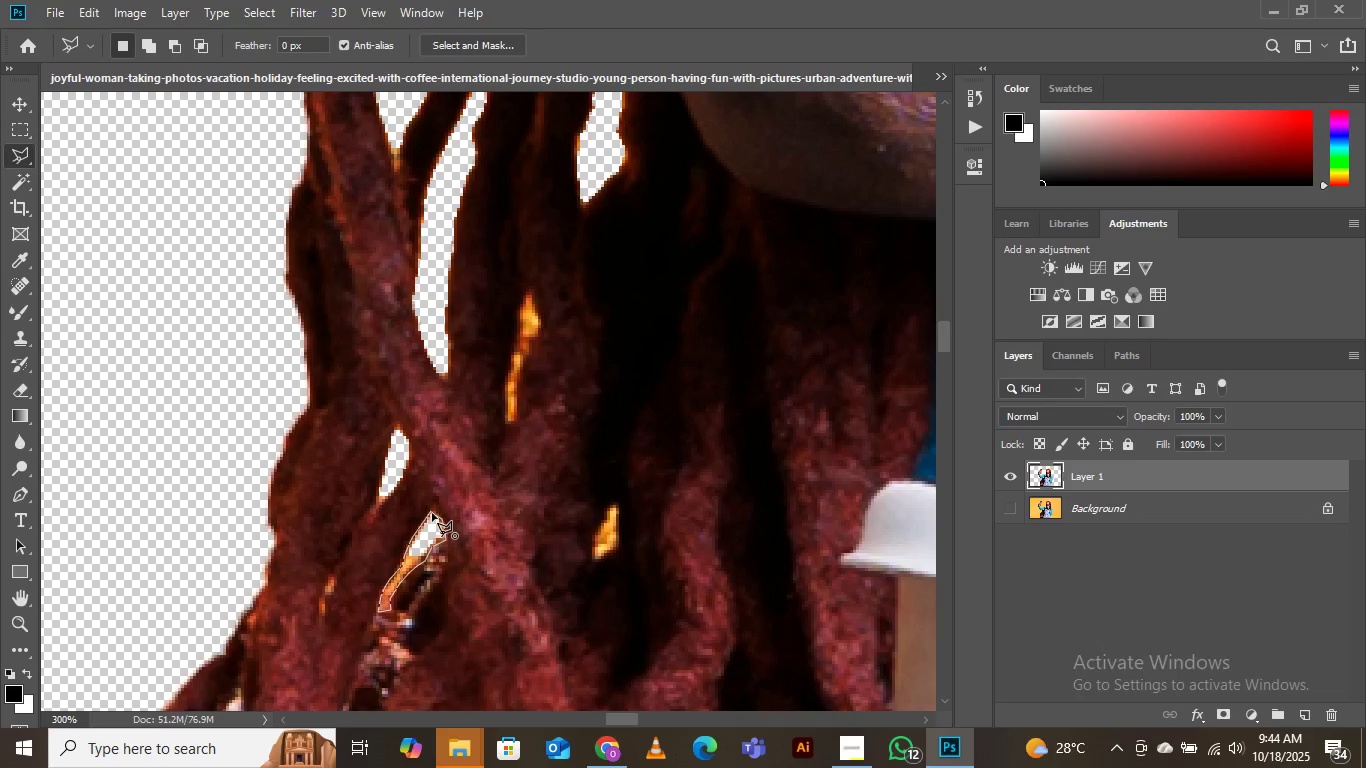 
left_click([431, 513])
 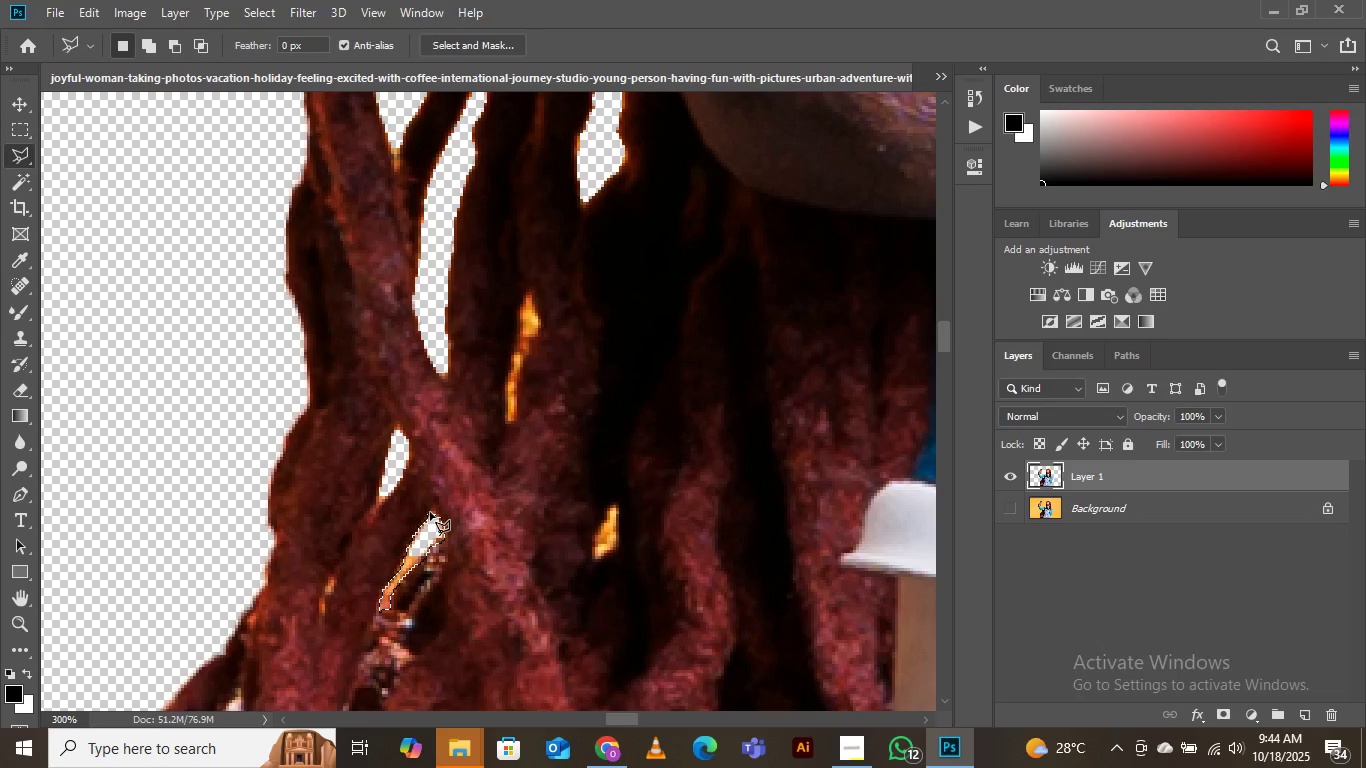 
key(Delete)
 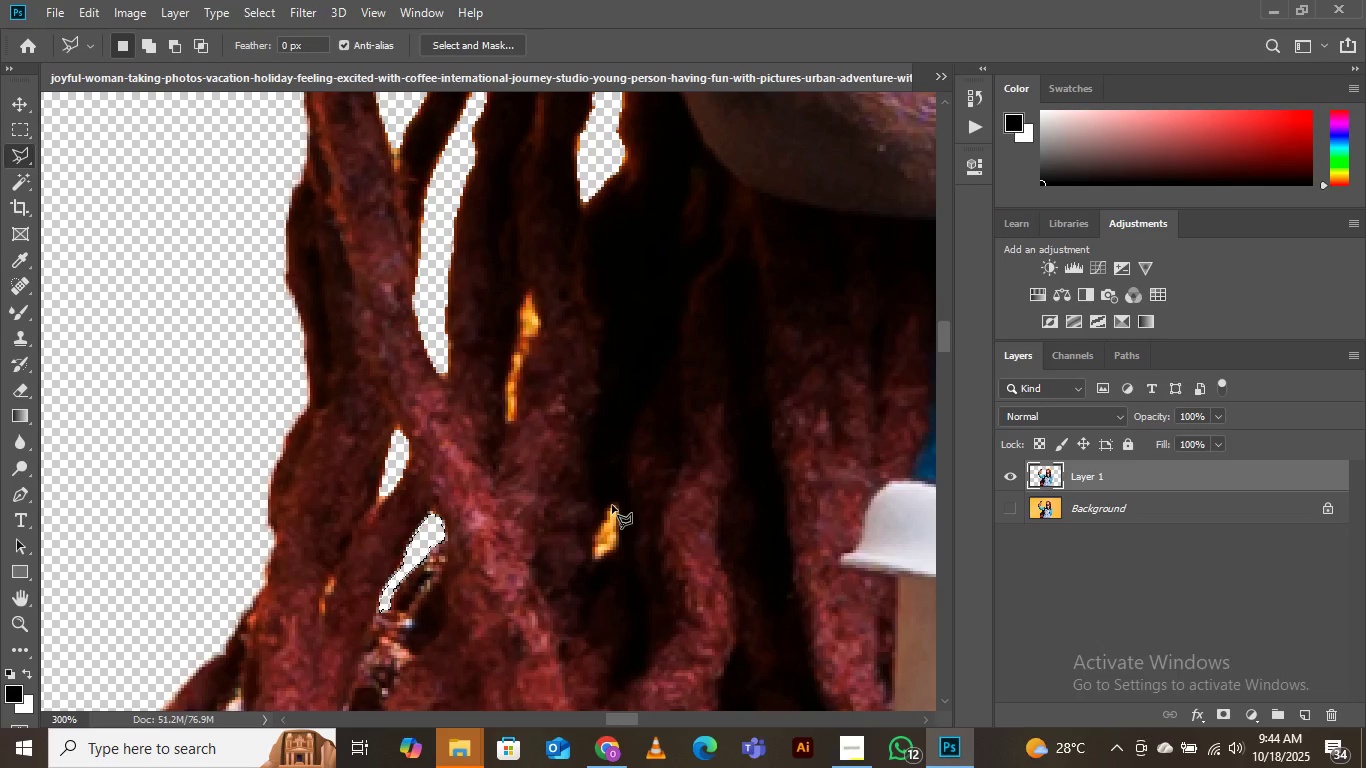 
left_click([615, 504])
 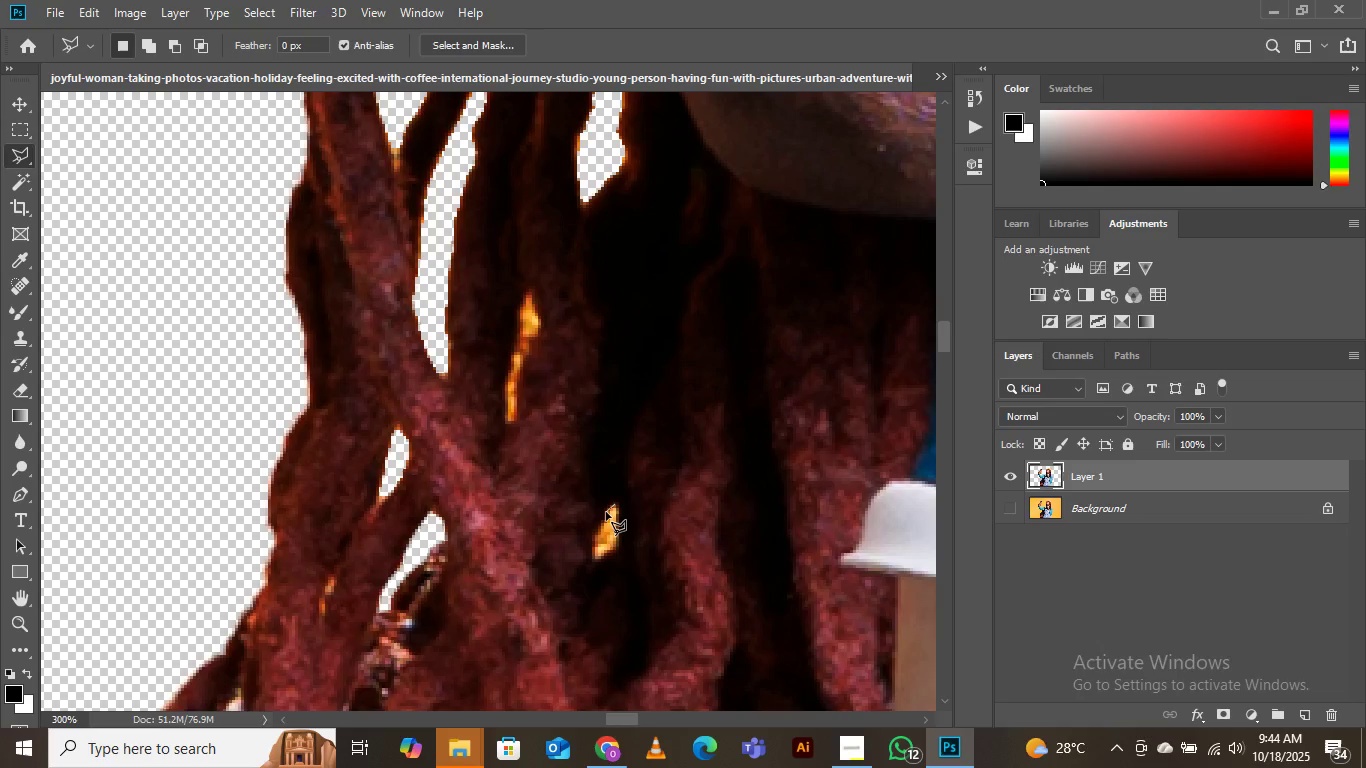 
left_click([606, 512])
 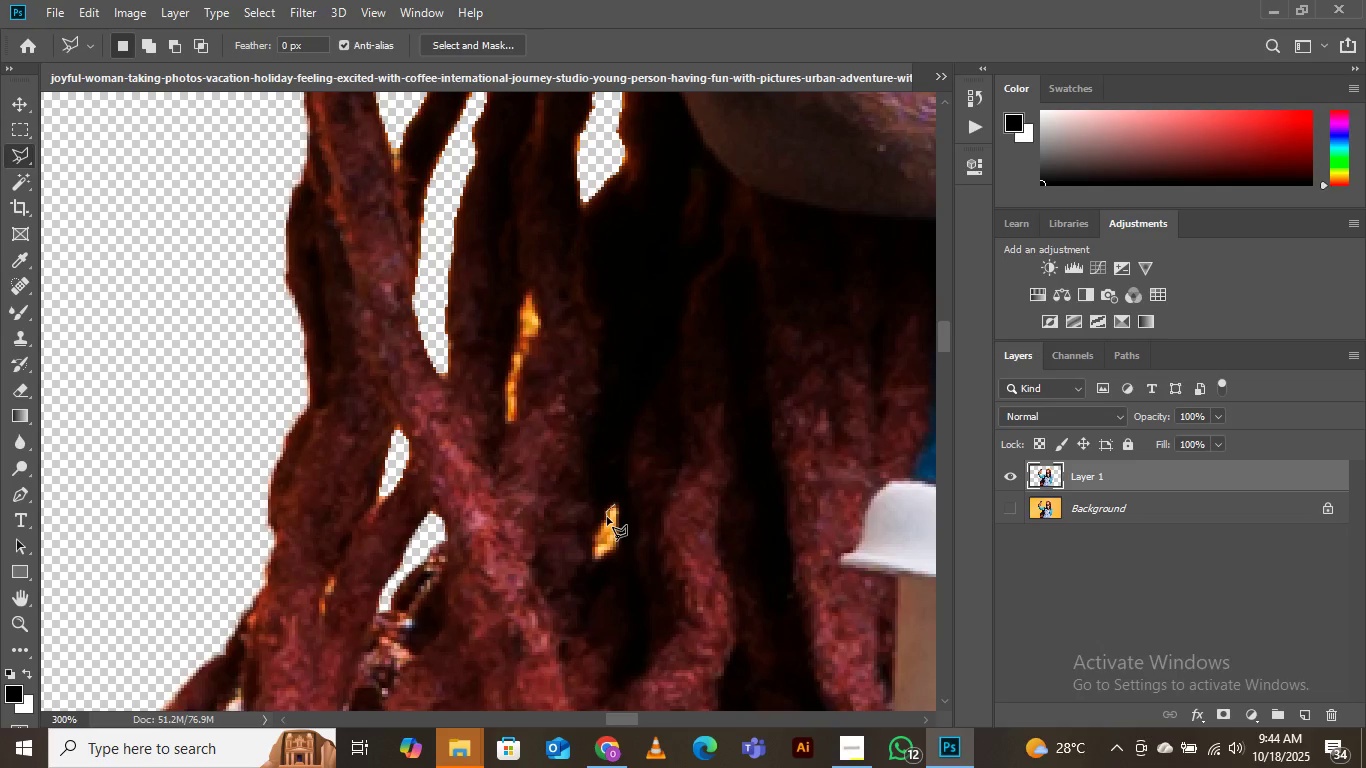 
left_click([607, 517])
 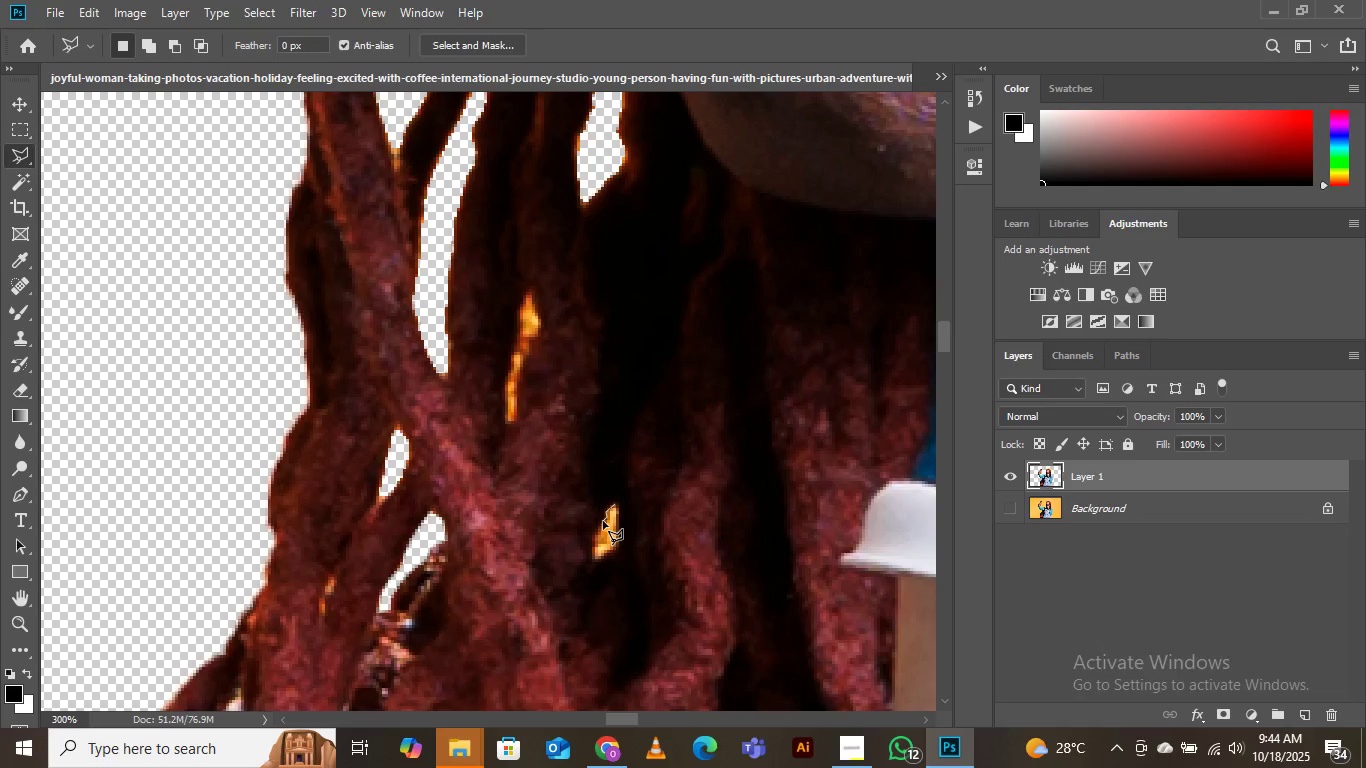 
left_click([602, 521])
 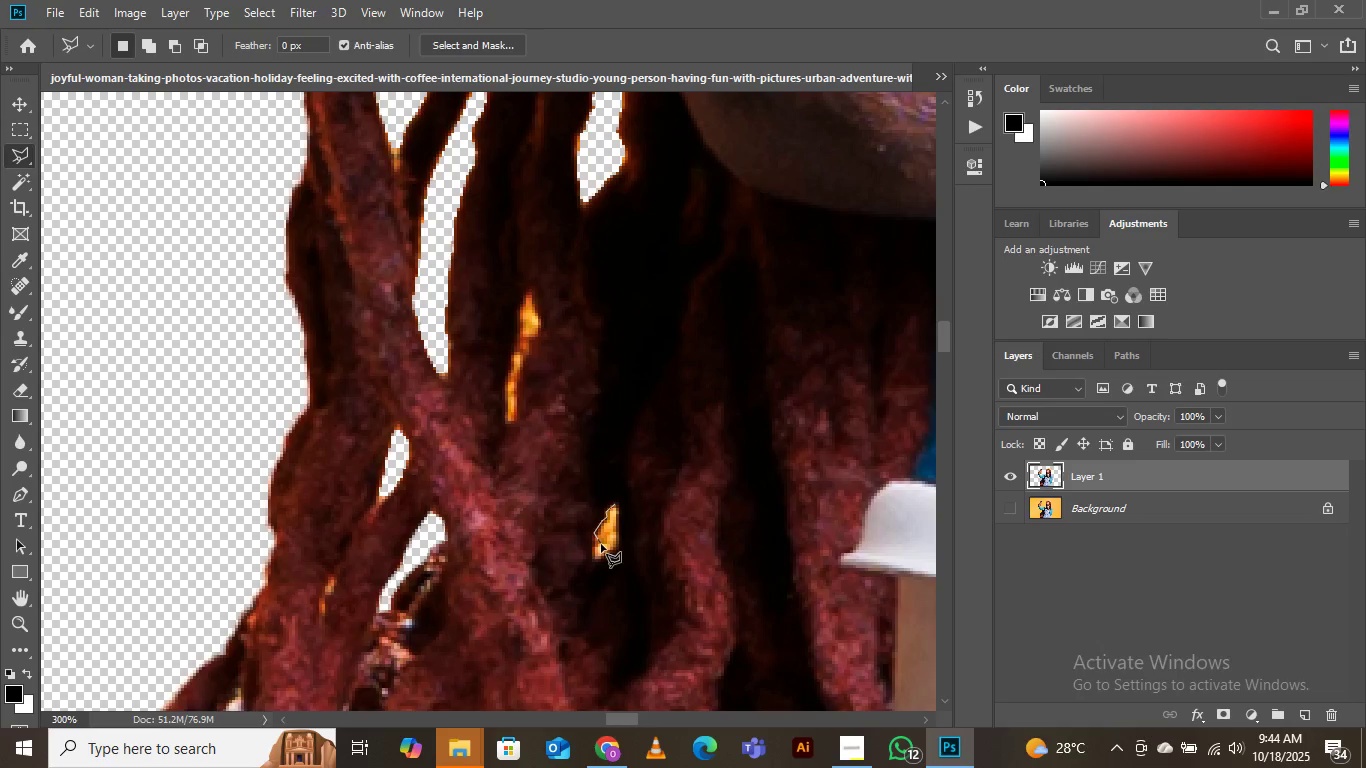 
left_click([592, 545])
 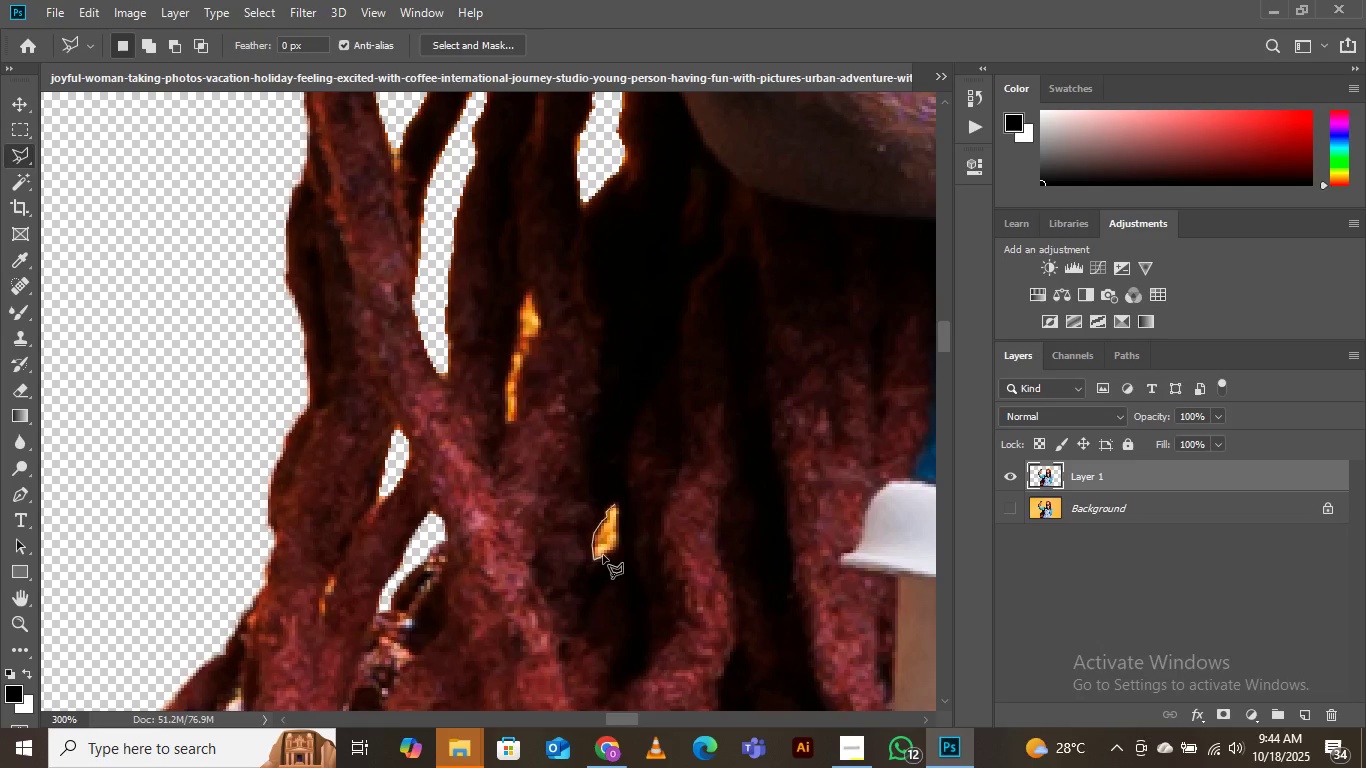 
left_click([603, 555])
 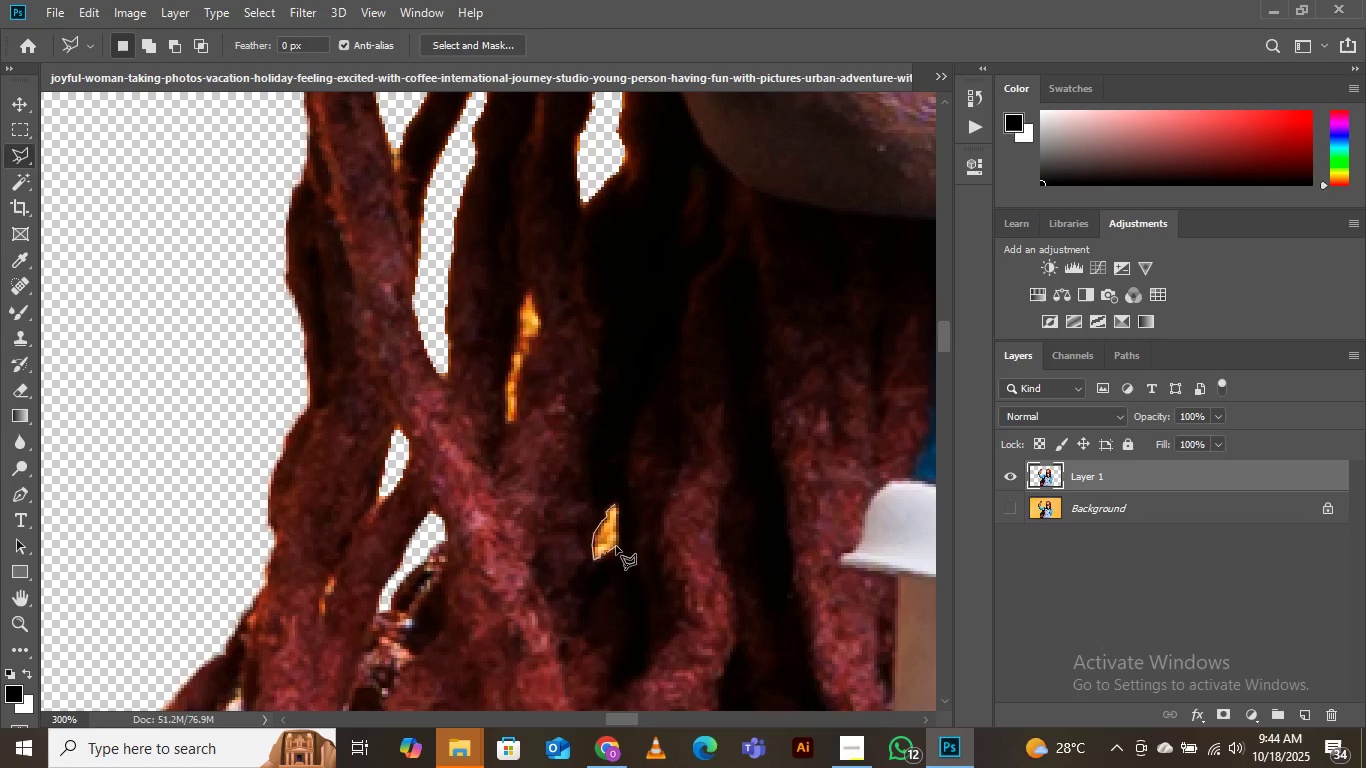 
left_click([616, 546])
 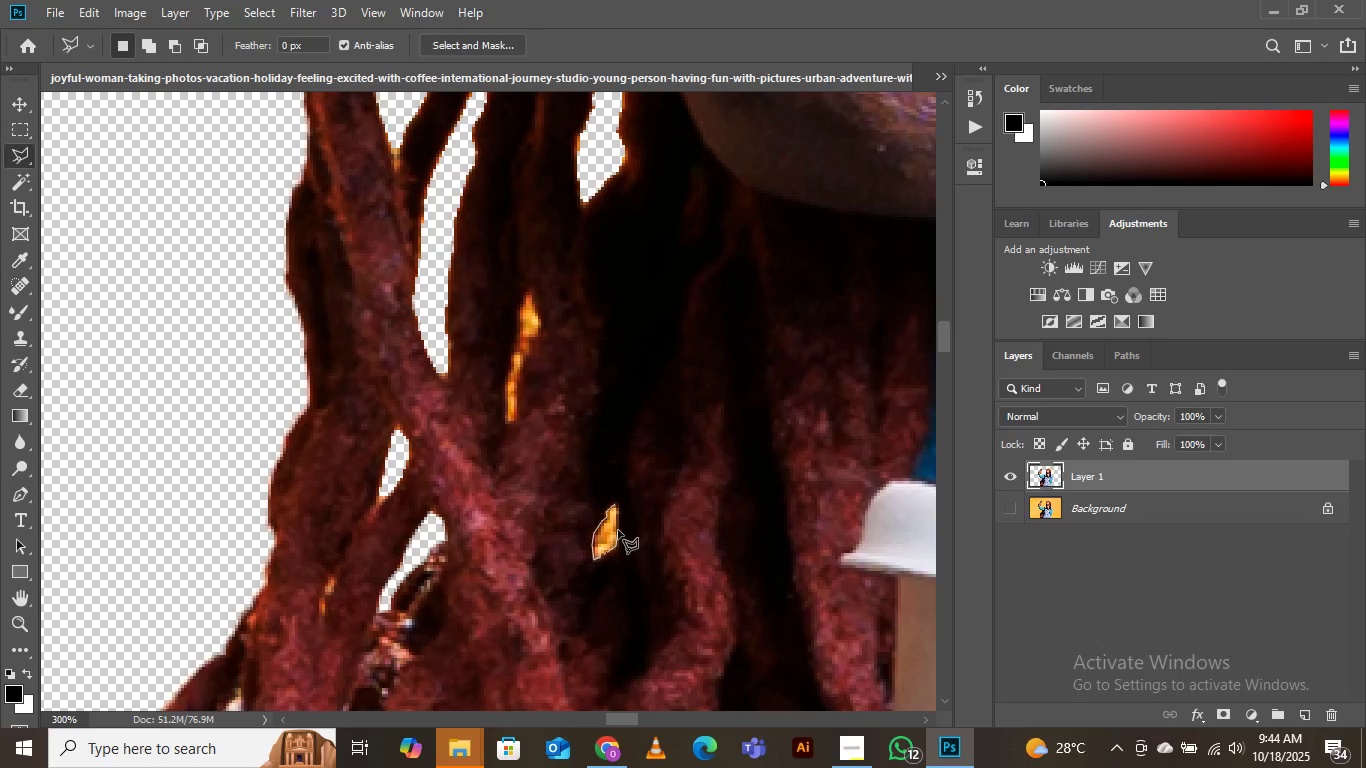 
left_click([618, 530])
 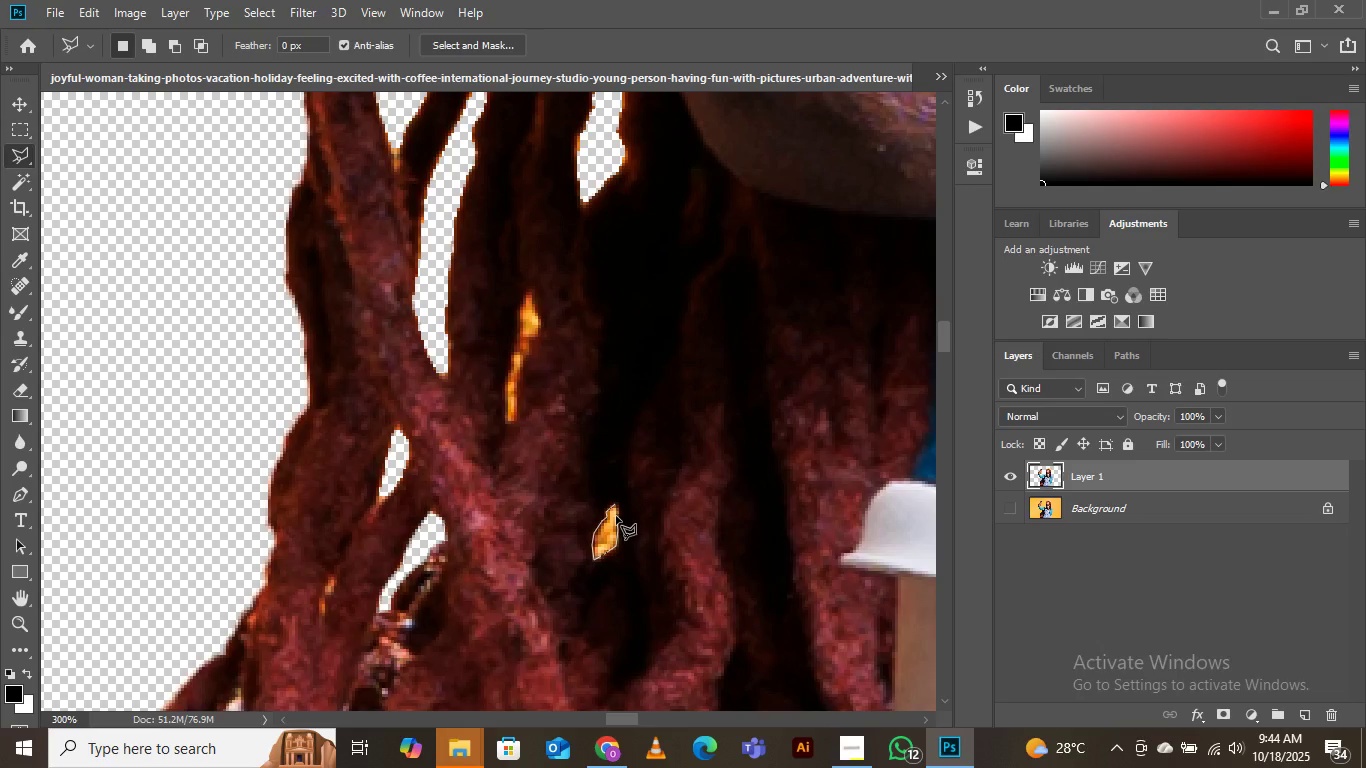 
left_click([616, 516])
 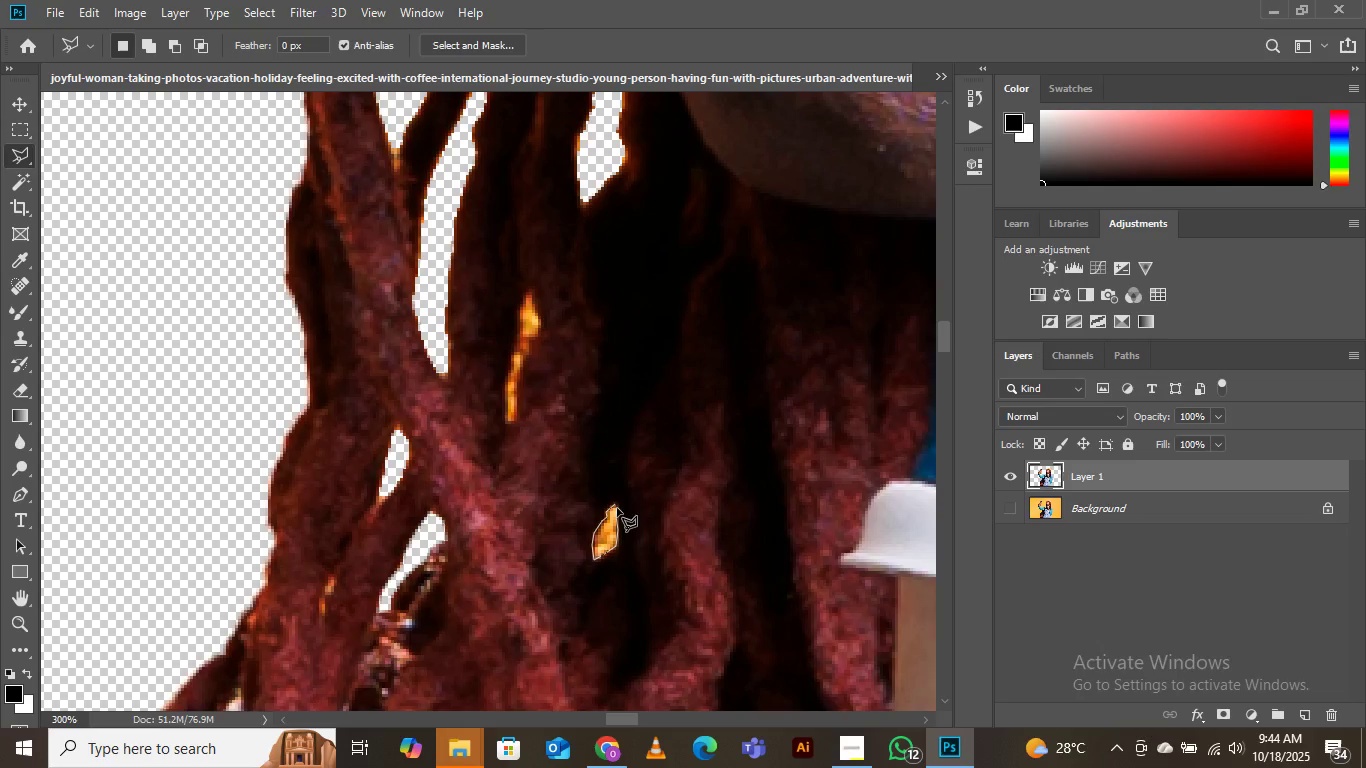 
left_click([617, 508])
 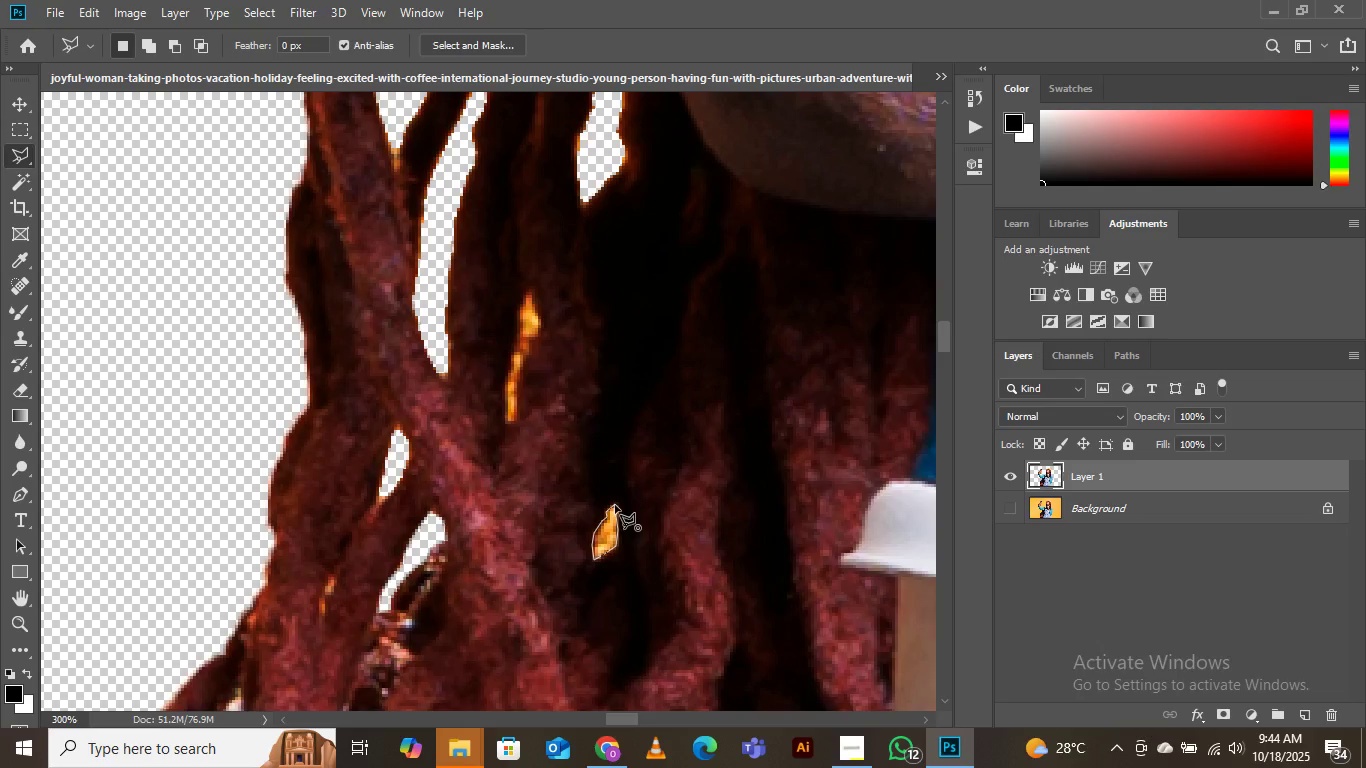 
left_click([615, 505])
 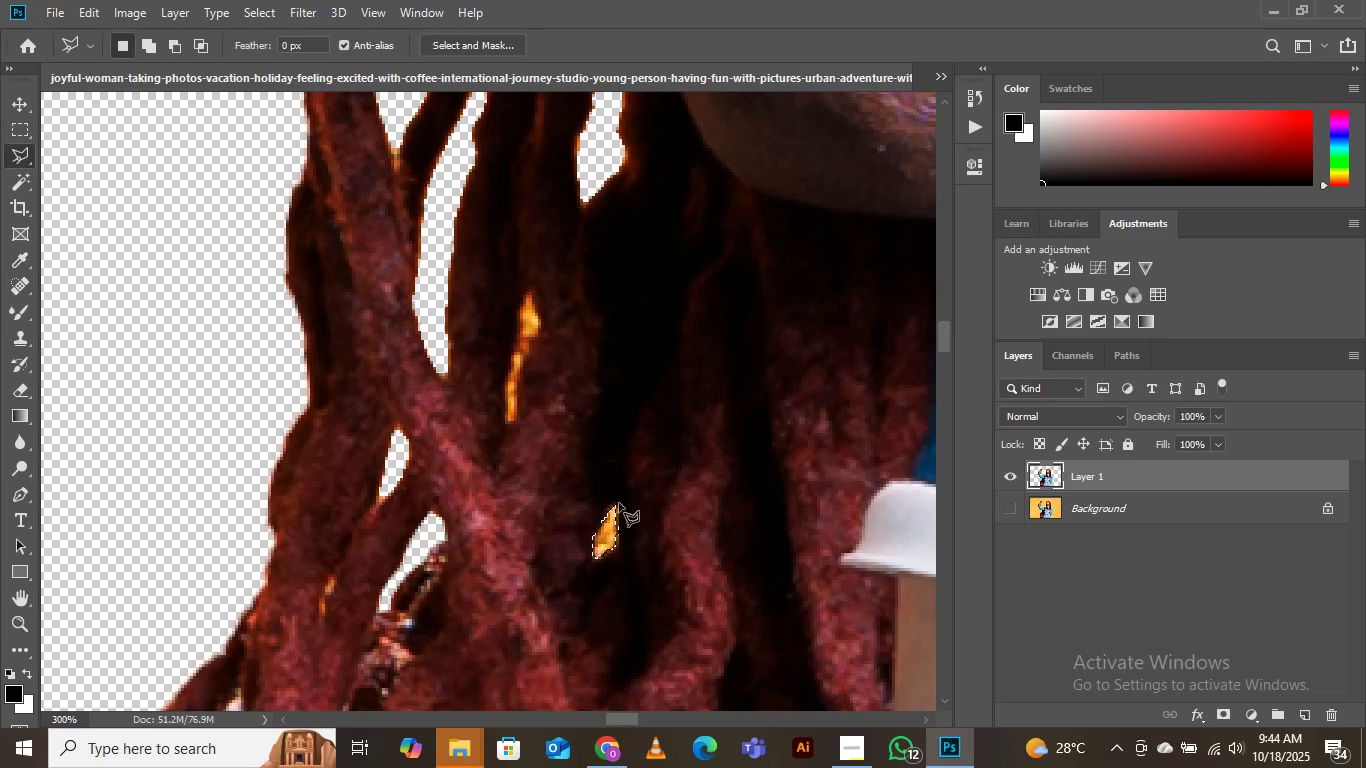 
key(Delete)
 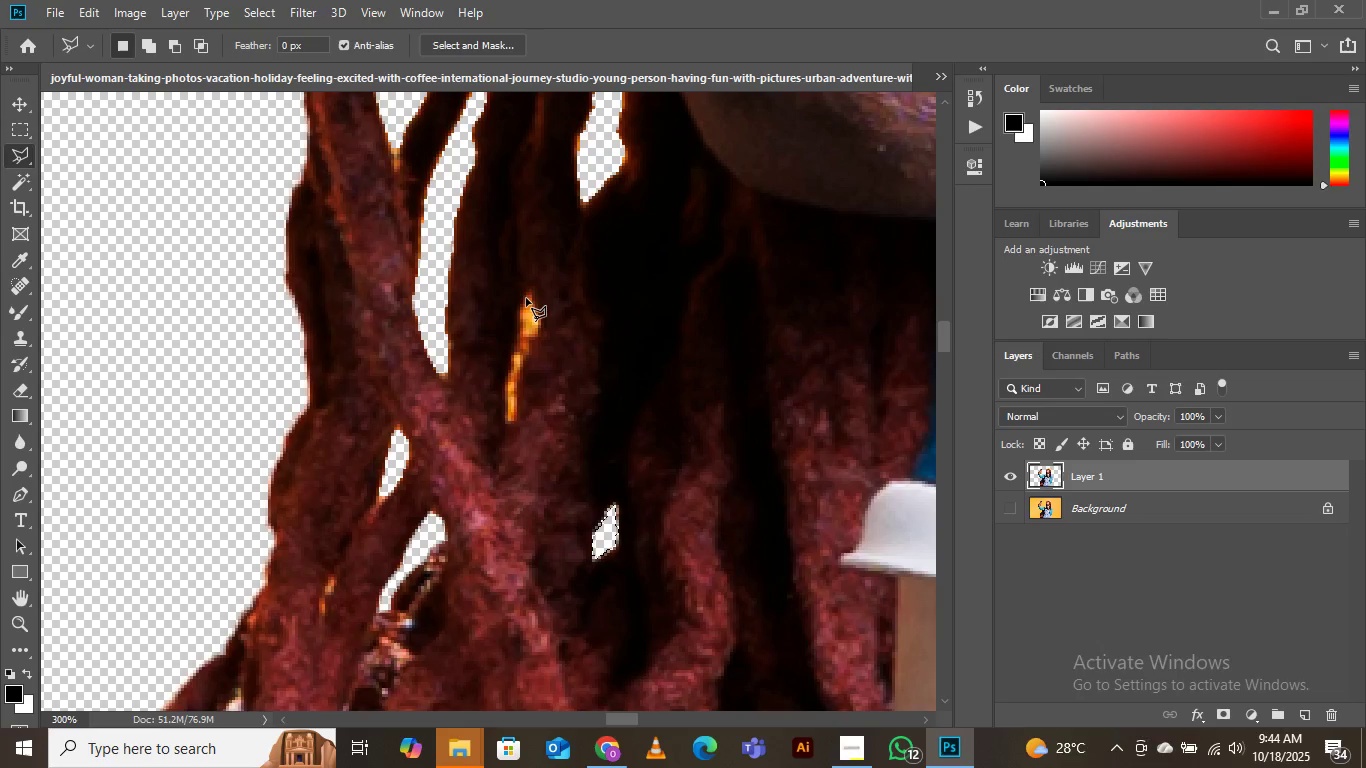 
left_click([531, 292])
 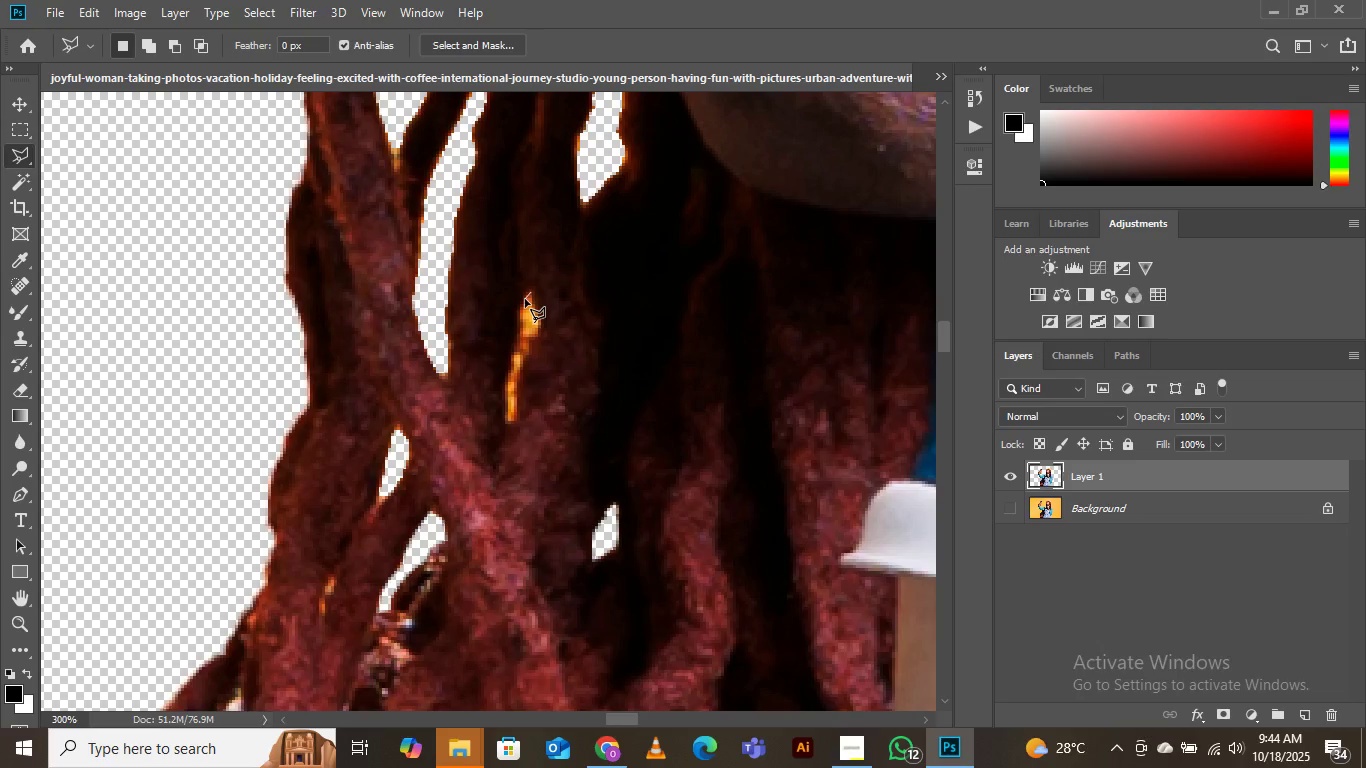 
left_click([525, 299])
 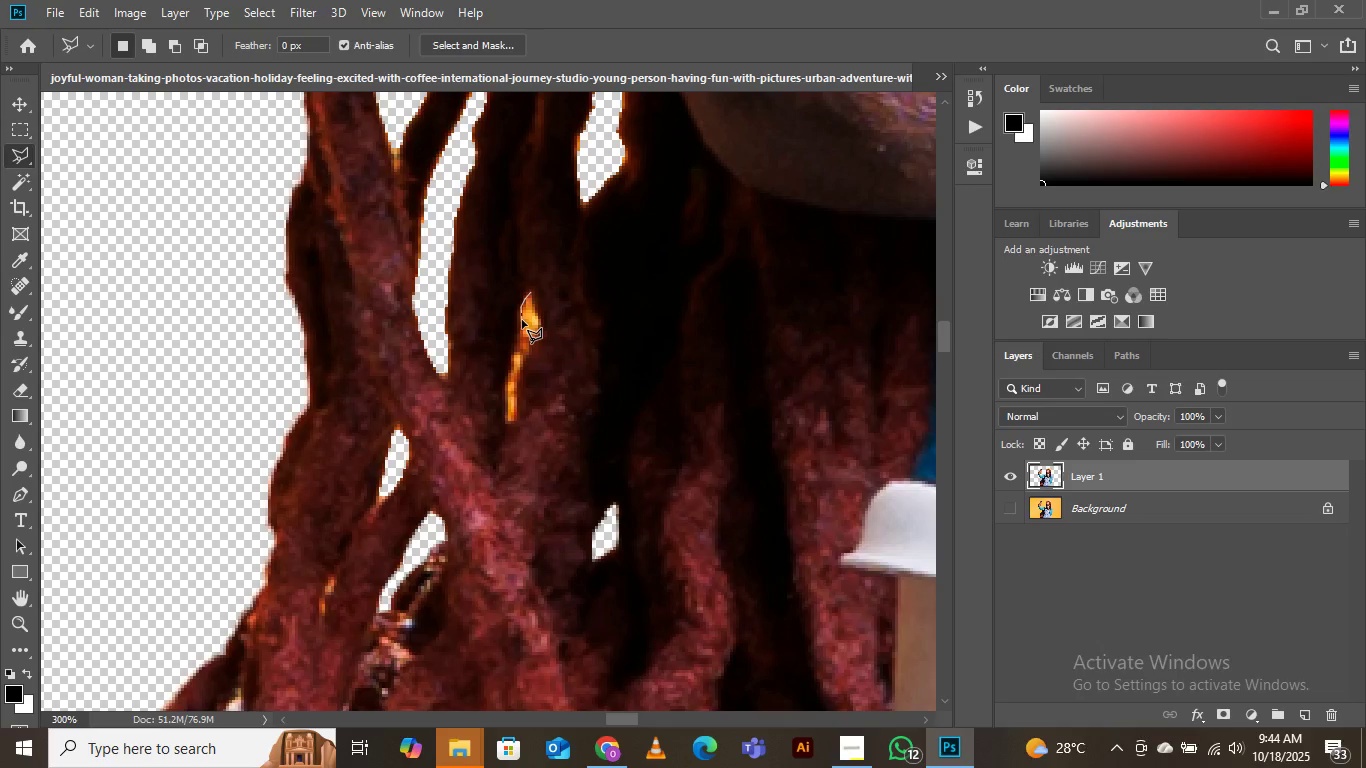 
left_click([522, 320])
 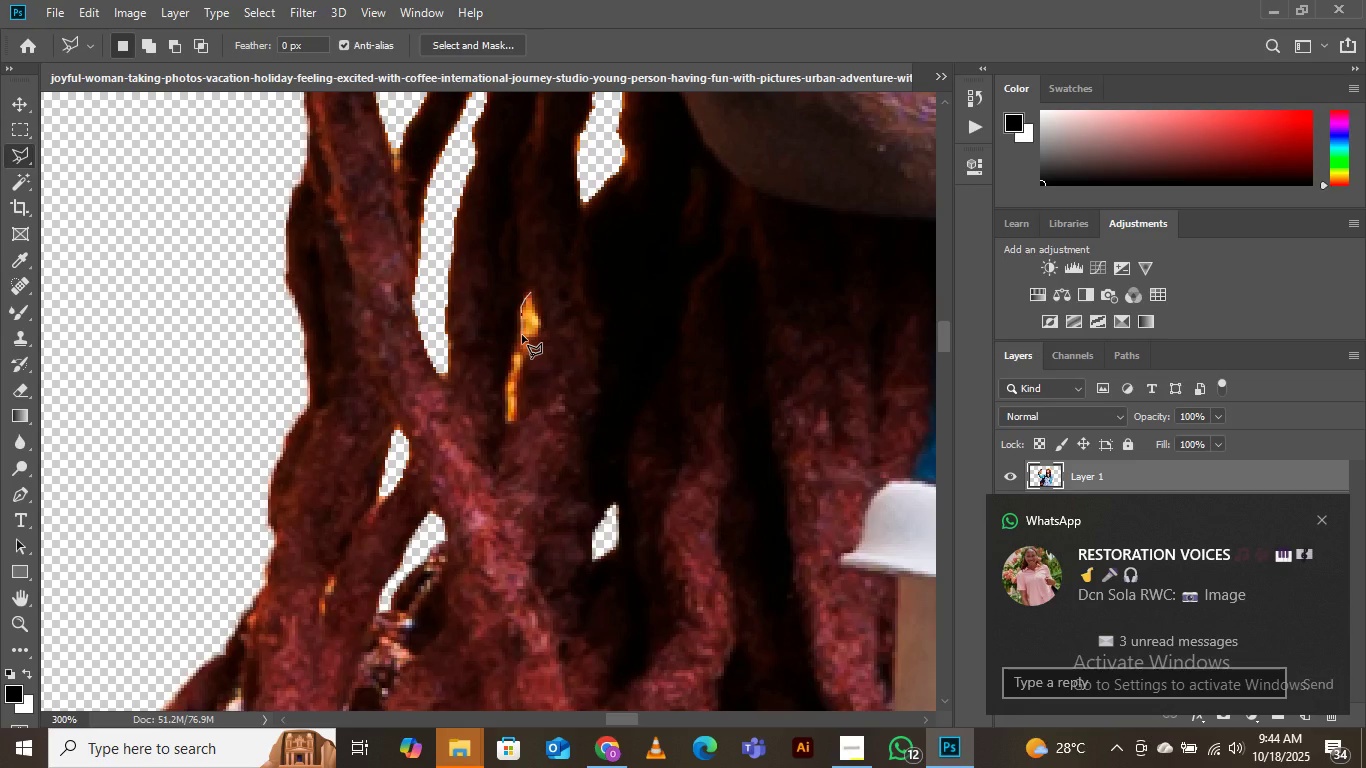 
left_click([518, 334])
 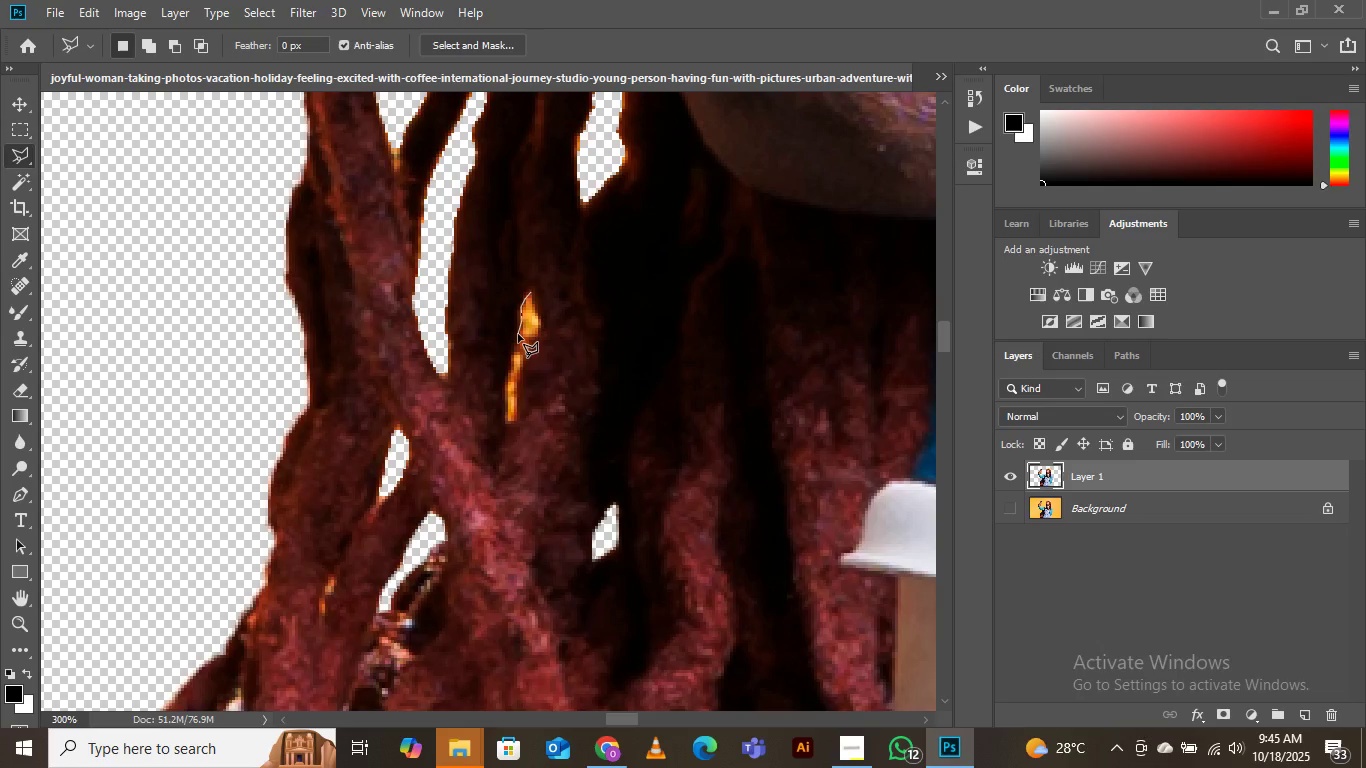 
wait(57.17)
 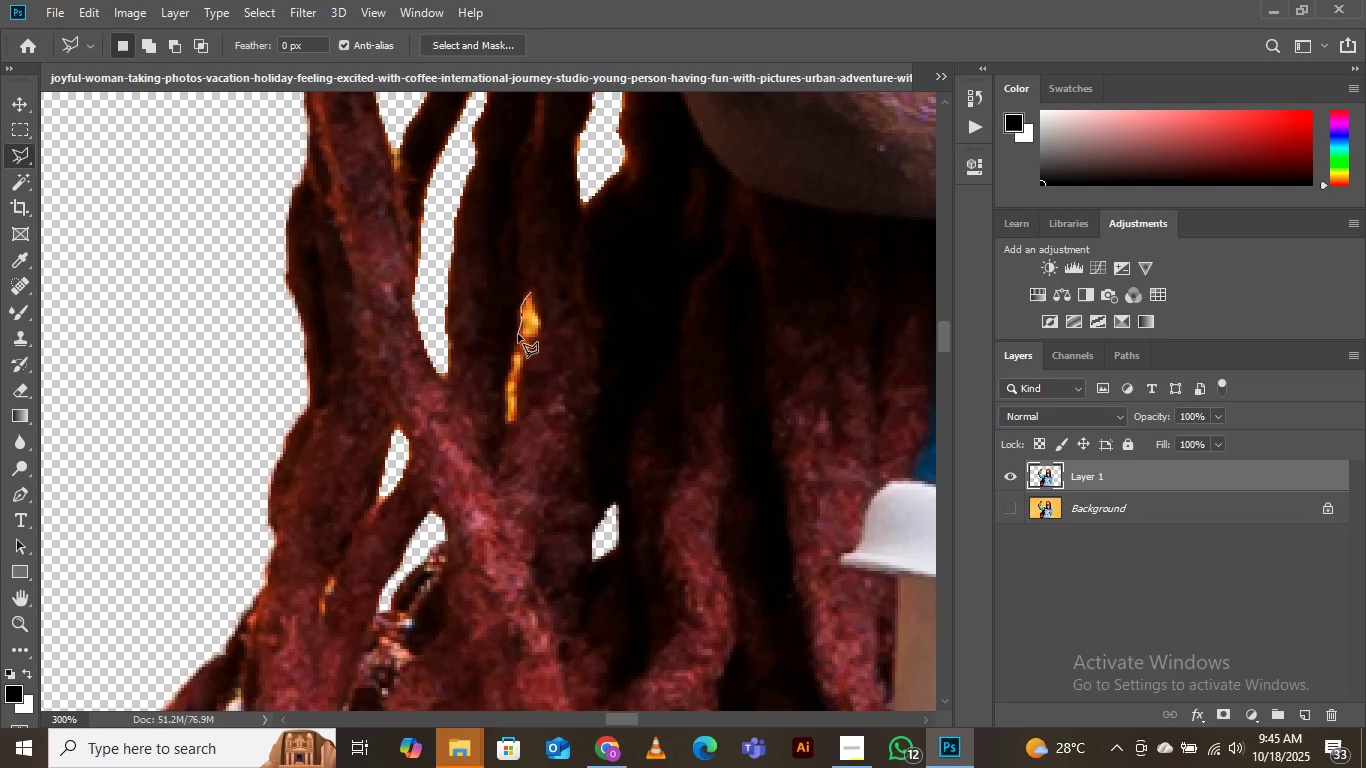 
left_click([514, 530])
 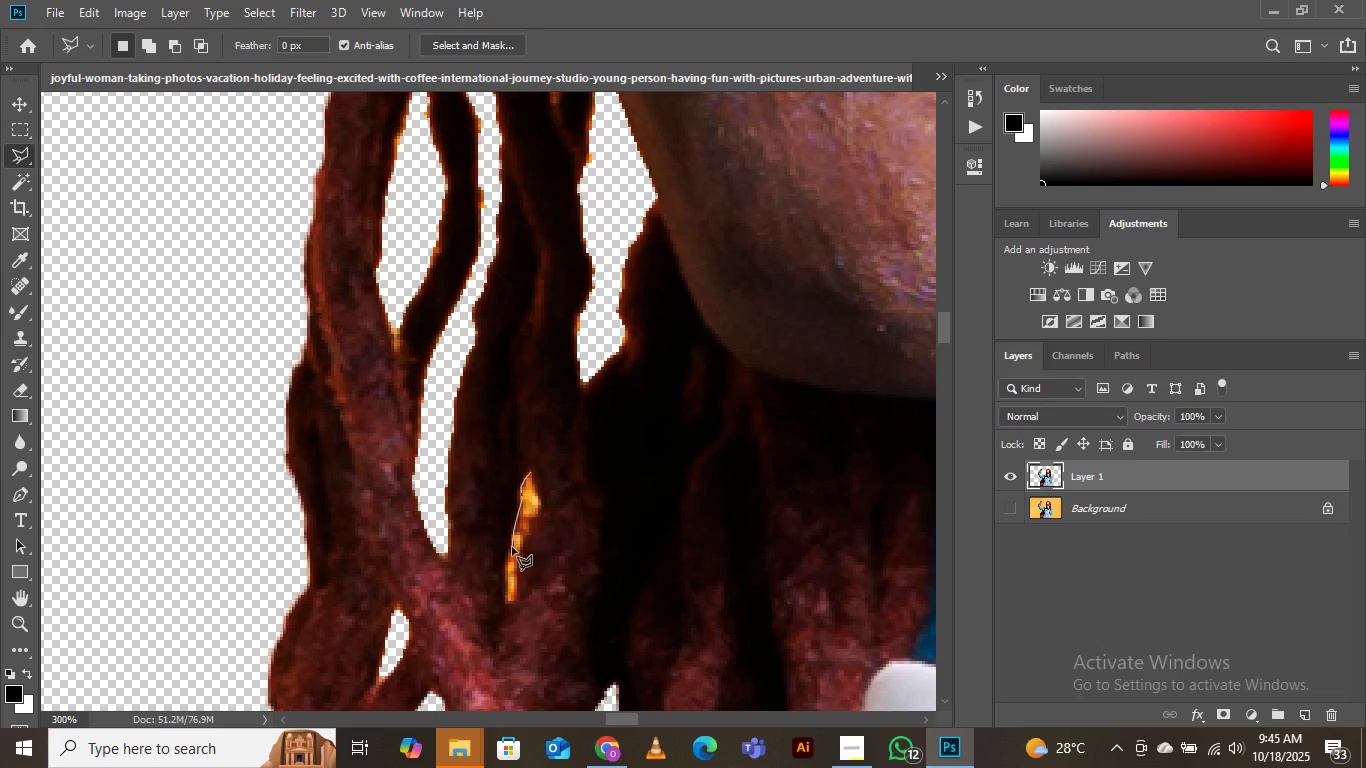 
left_click([512, 547])
 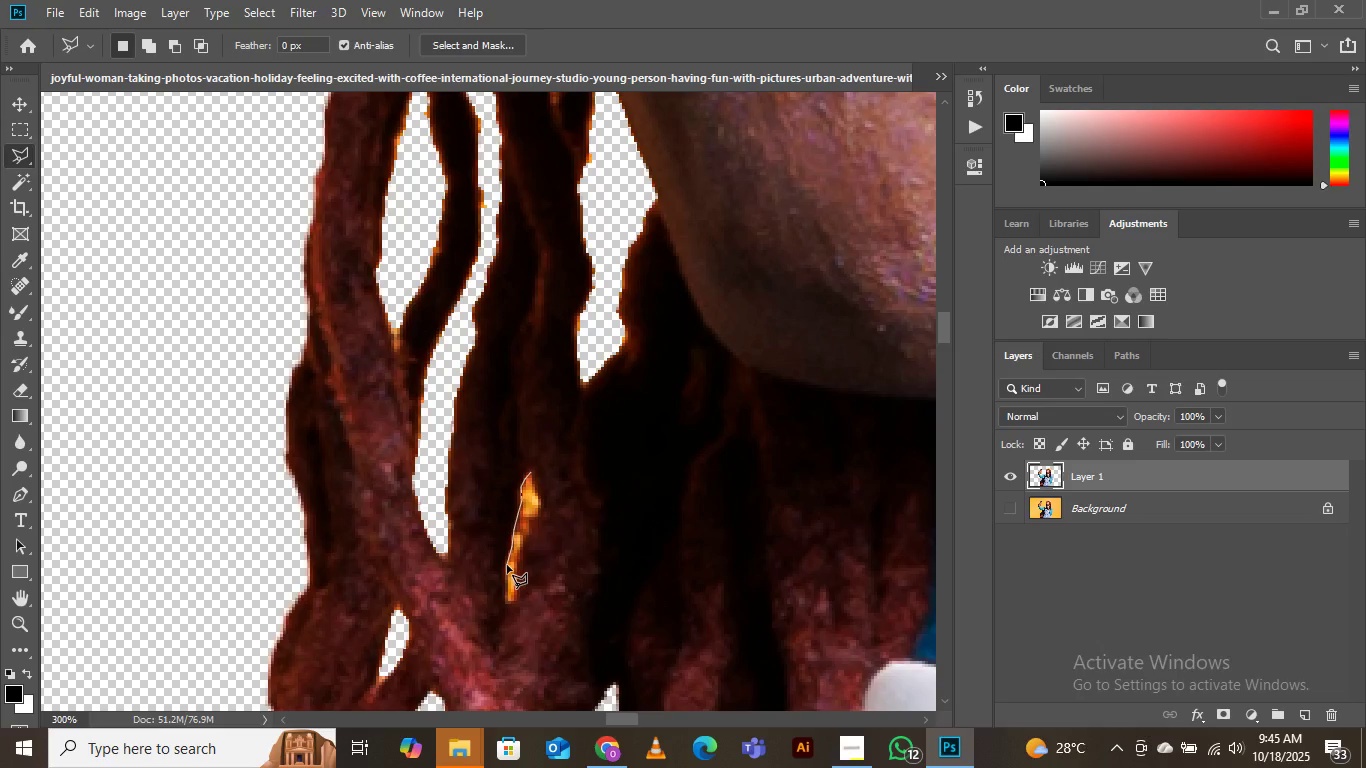 
left_click([507, 565])
 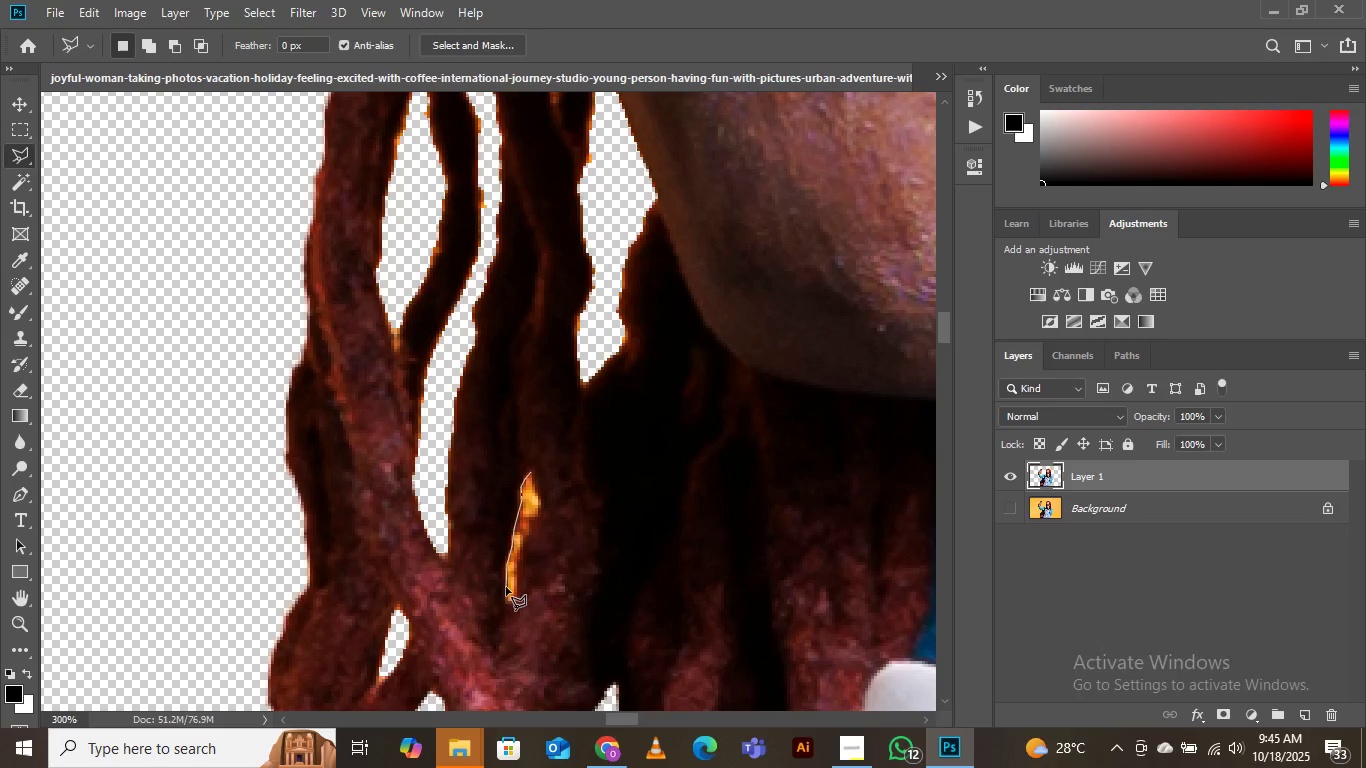 
left_click([506, 587])
 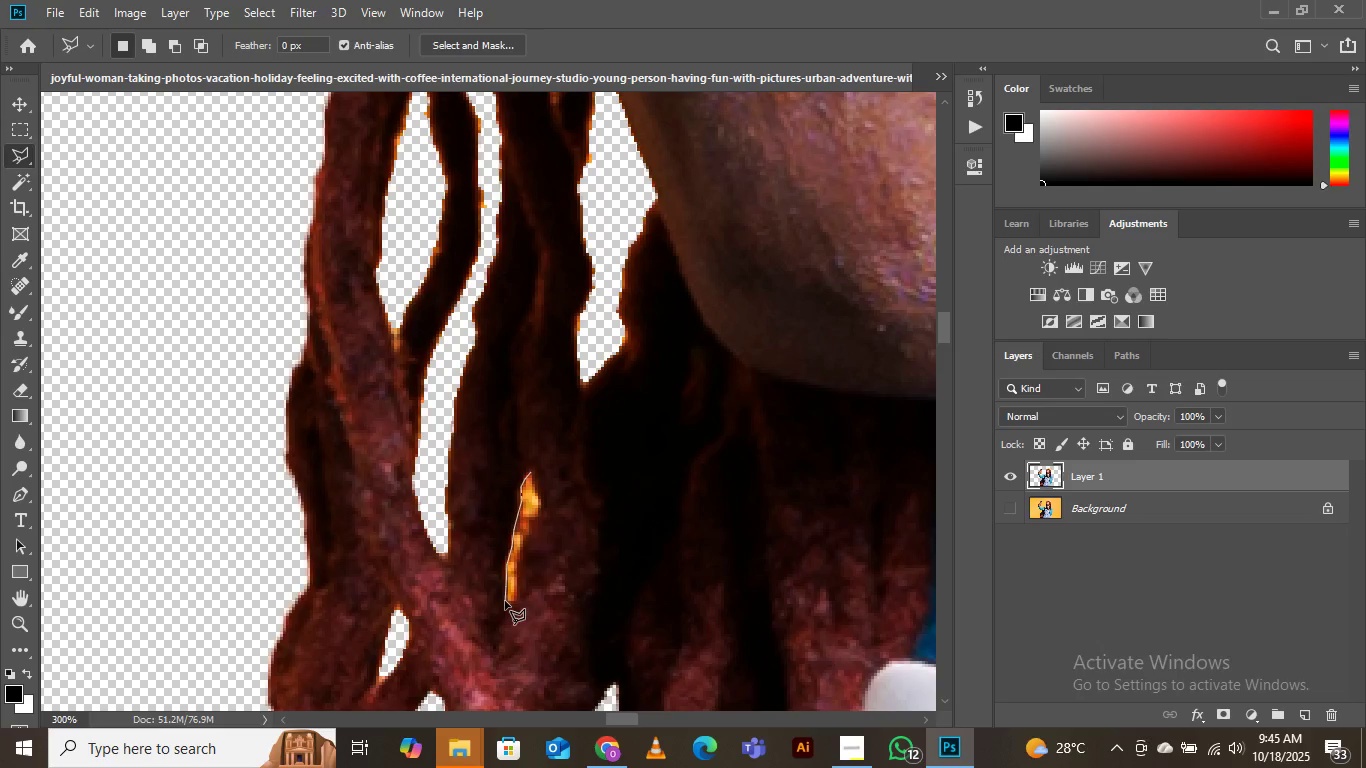 
left_click([513, 604])
 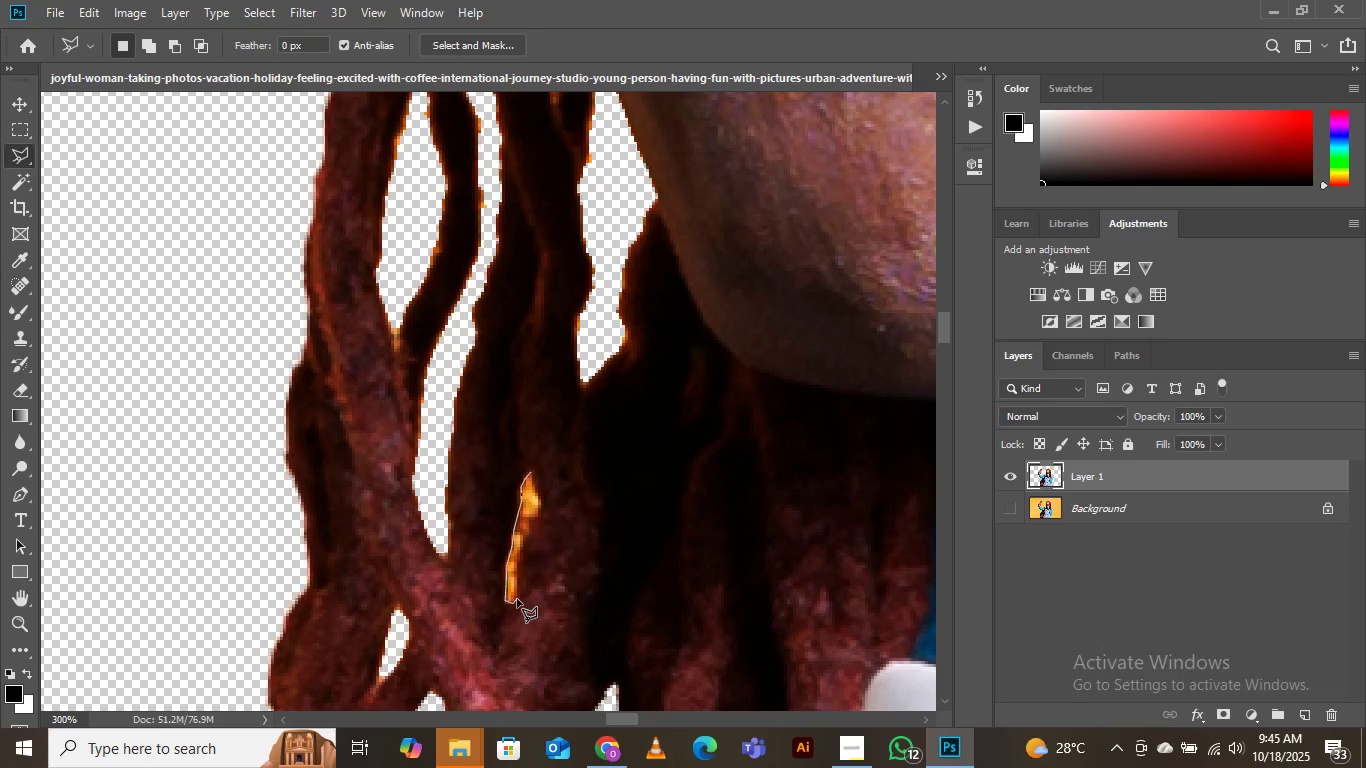 
left_click([517, 599])
 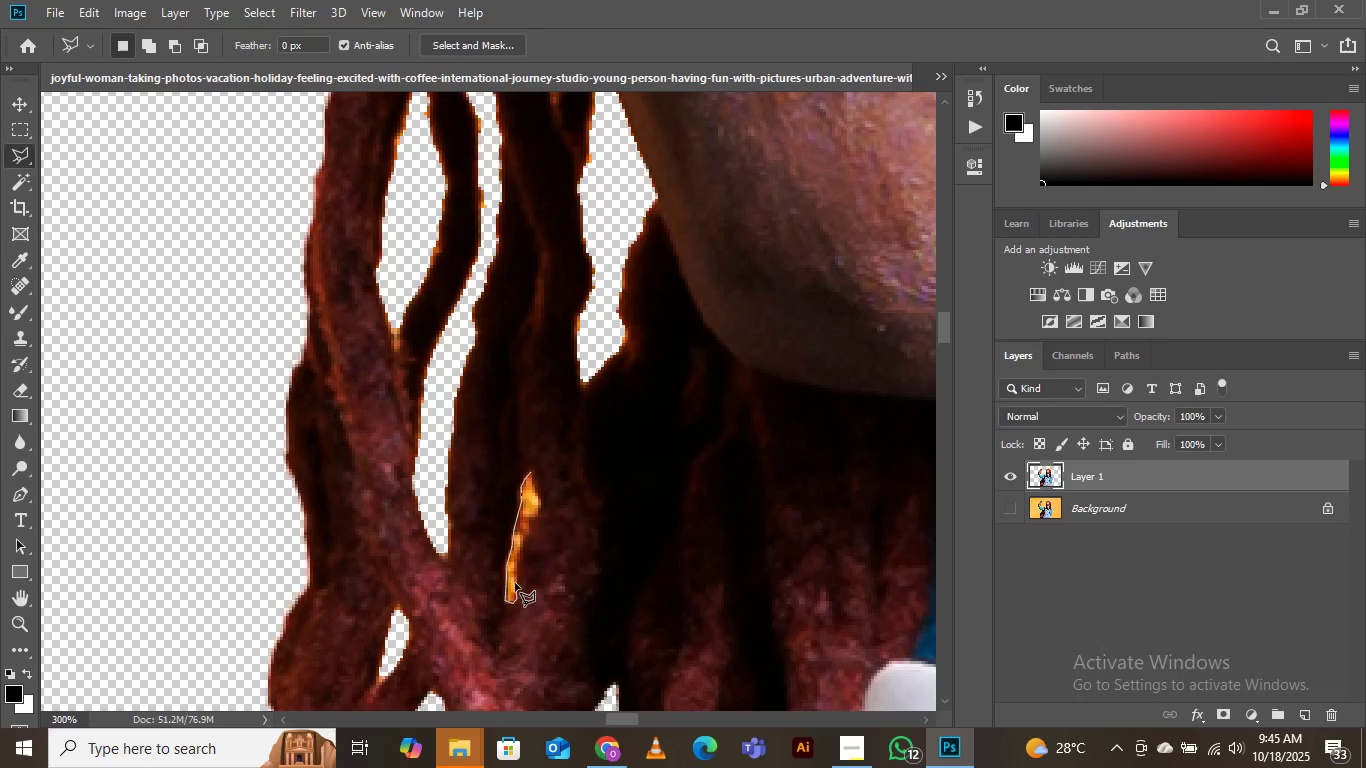 
left_click([515, 583])
 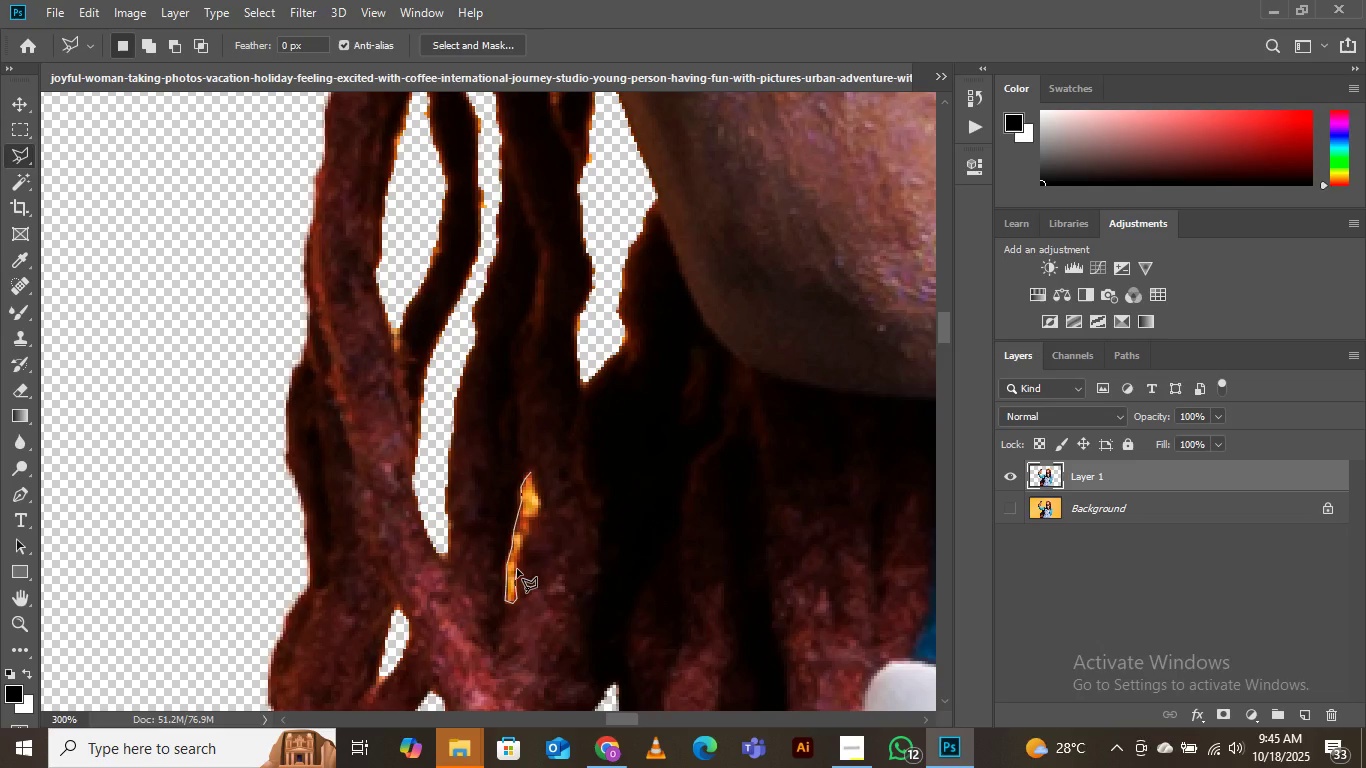 
left_click([517, 569])
 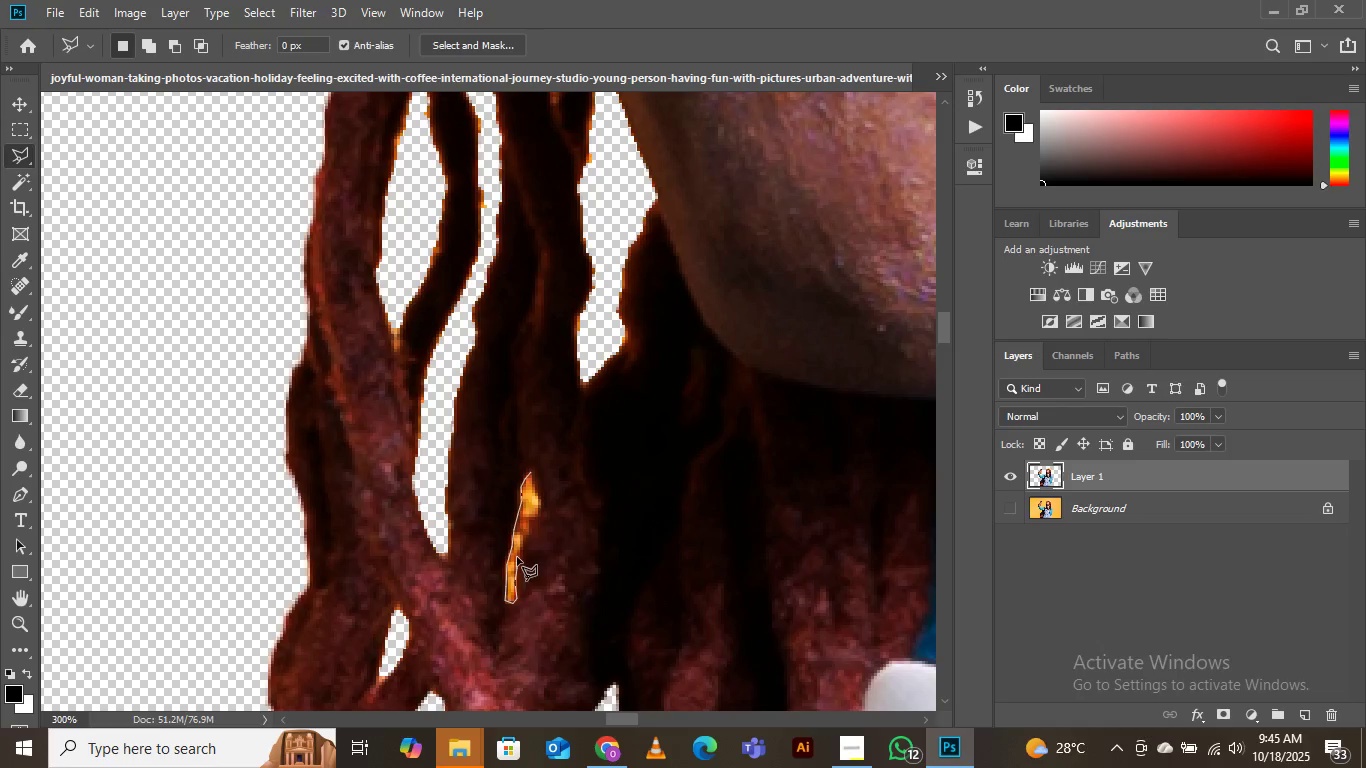 
left_click([517, 557])
 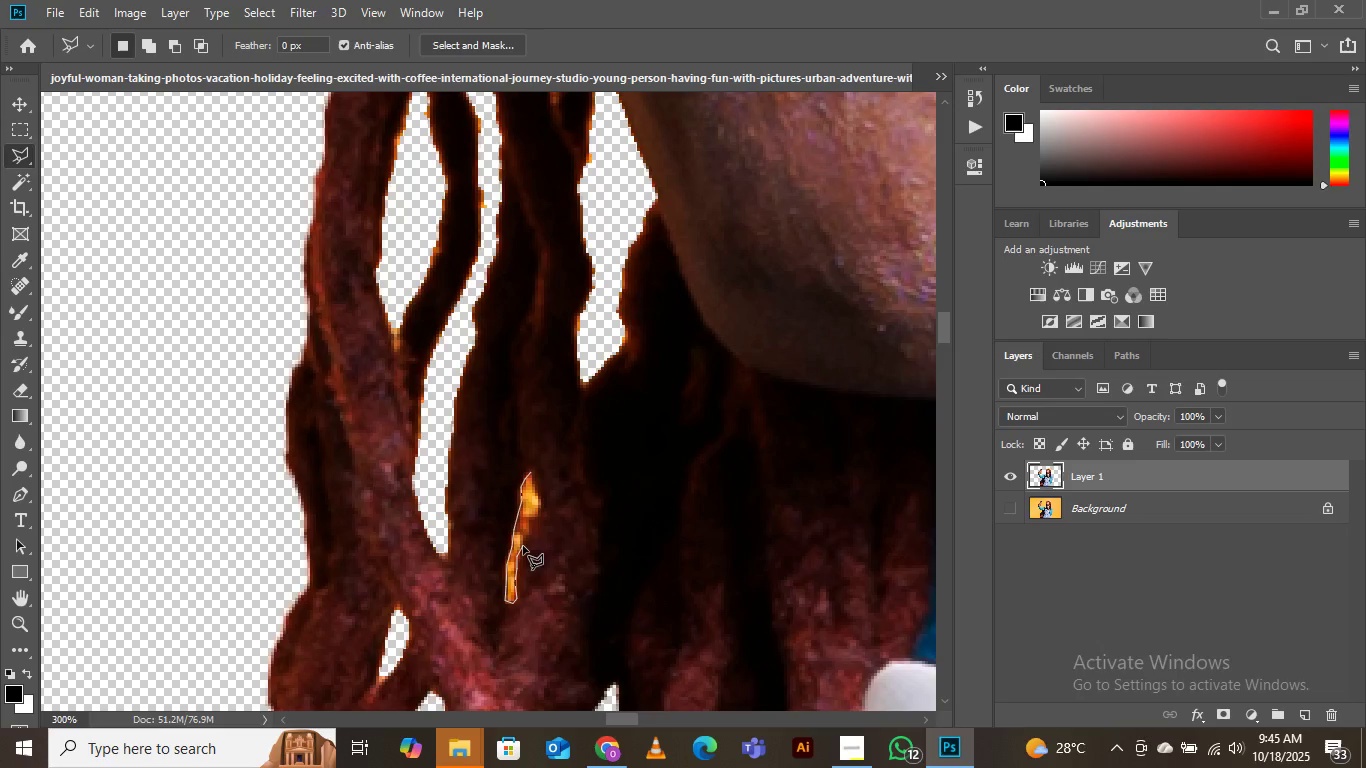 
left_click([523, 546])
 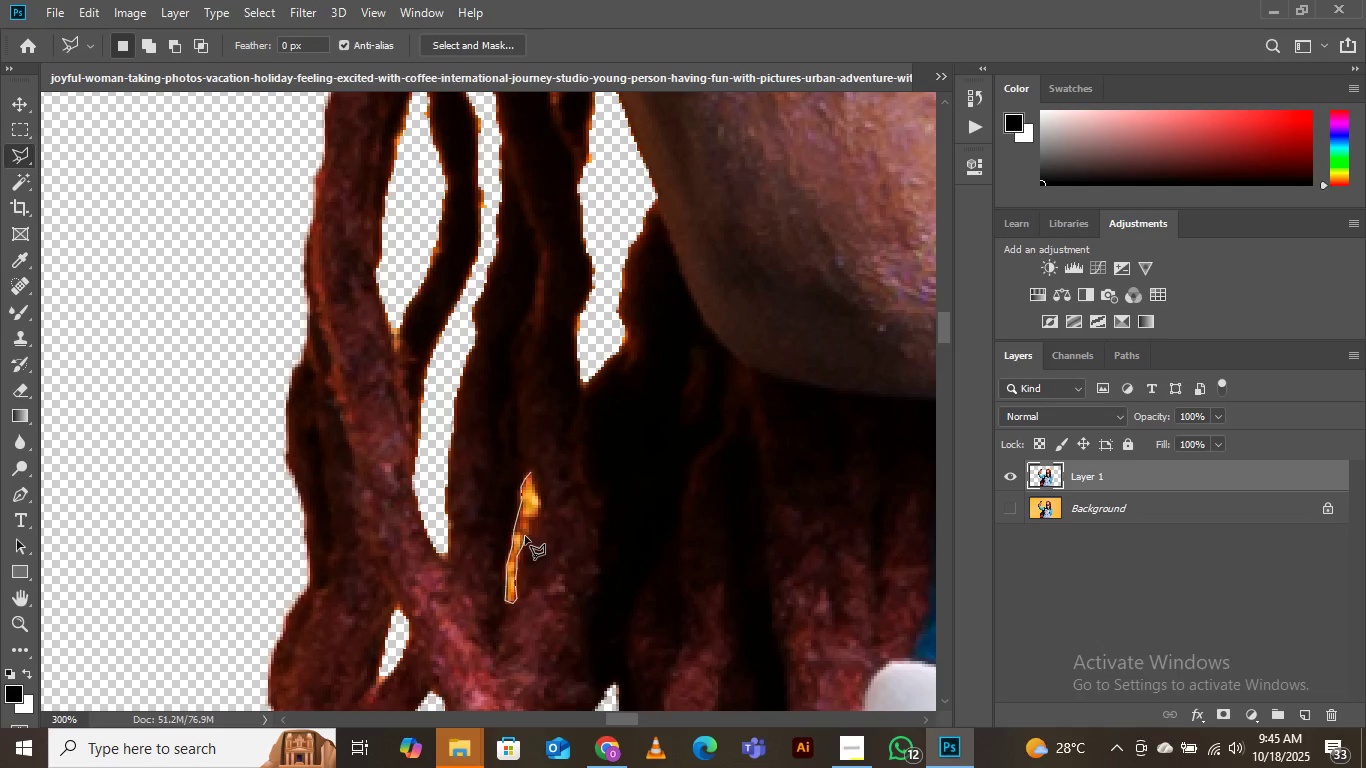 
left_click([525, 536])
 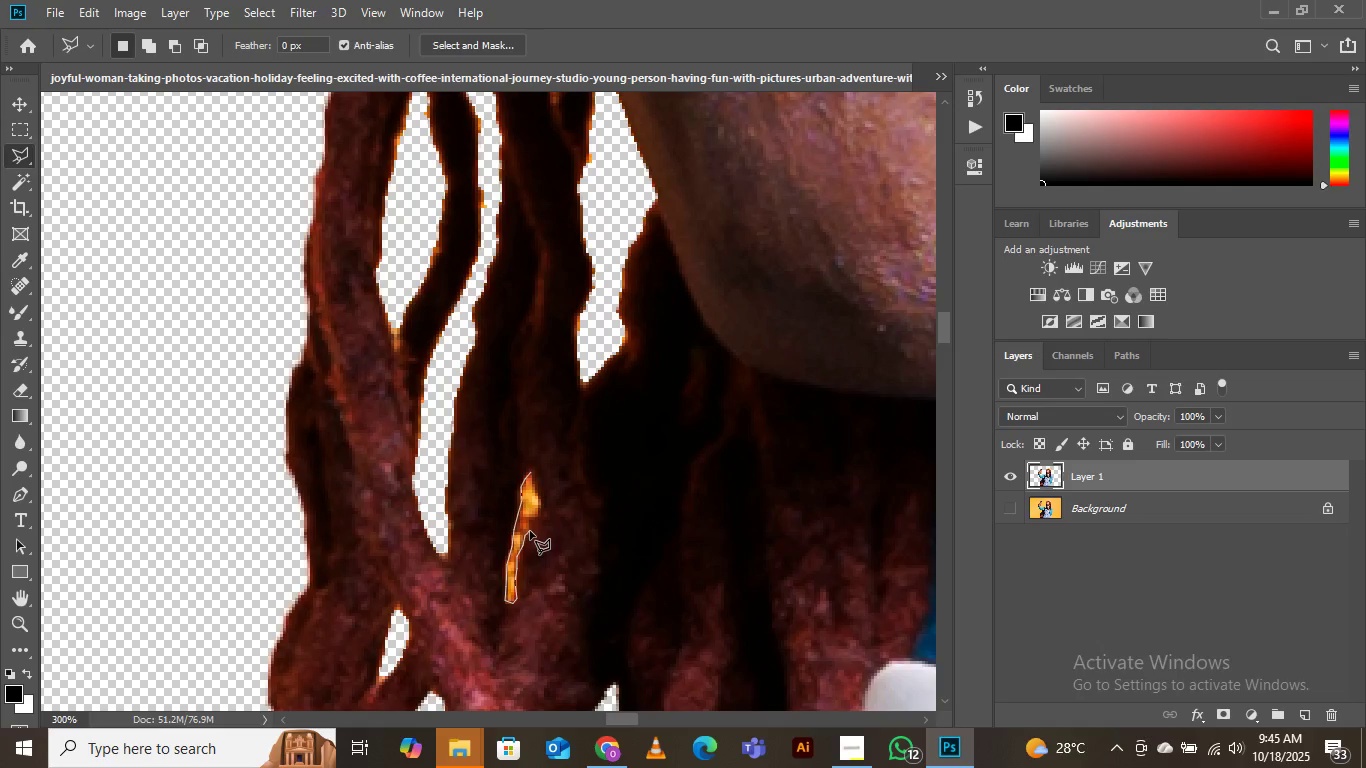 
left_click([530, 531])
 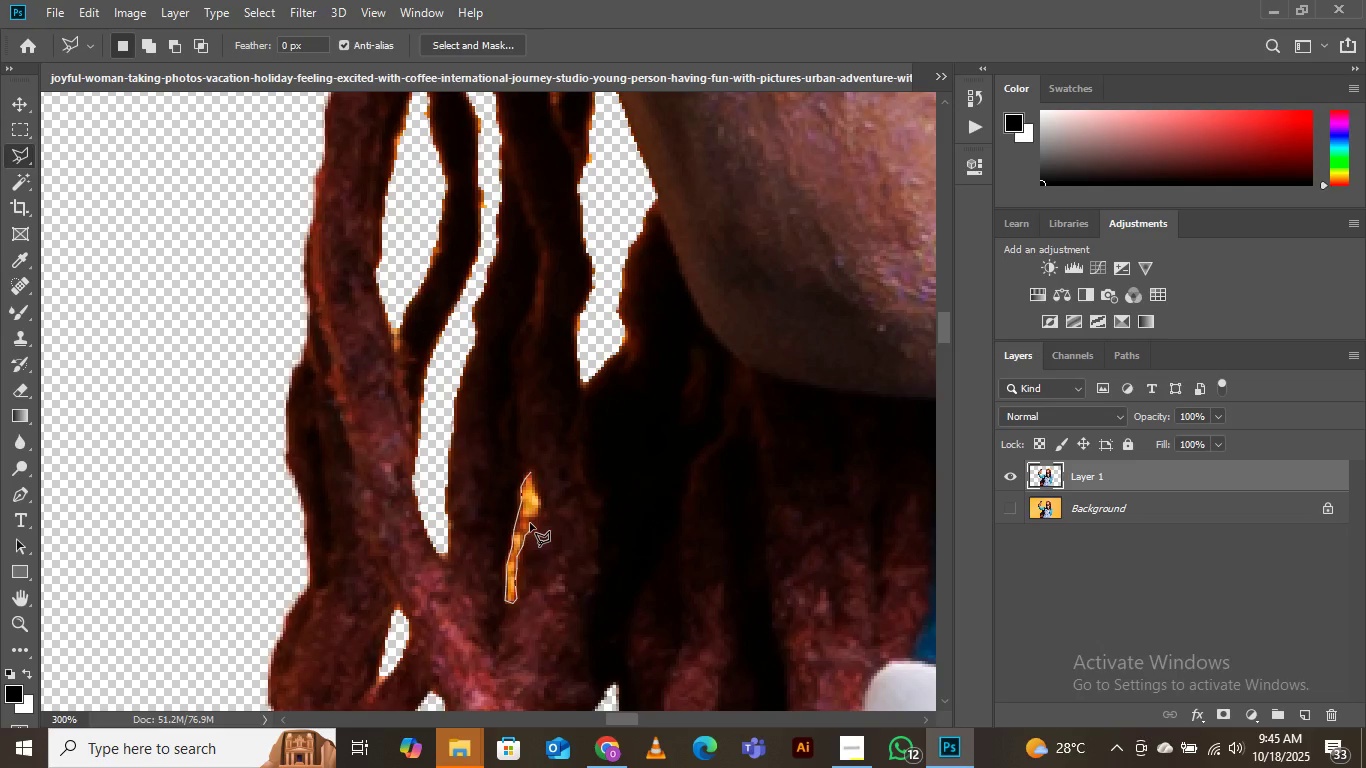 
left_click([530, 523])
 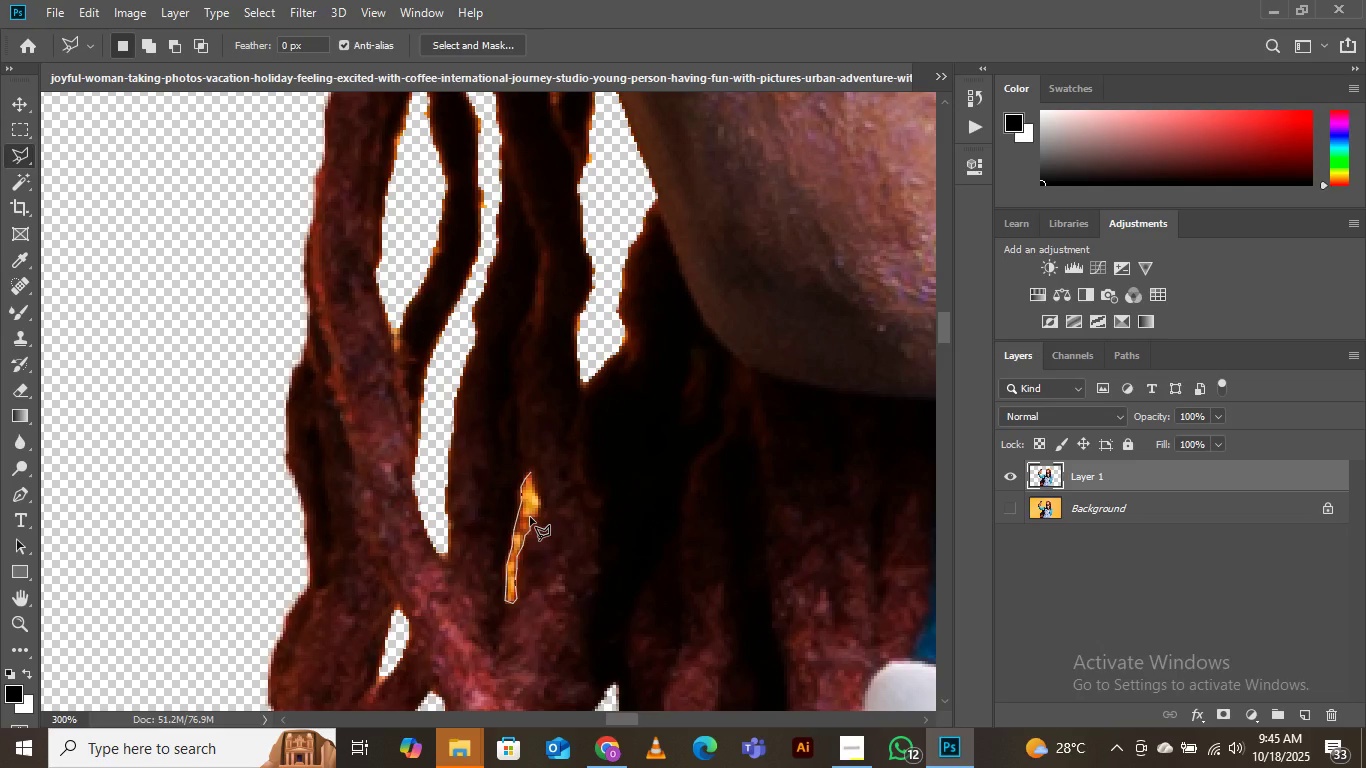 
left_click([530, 517])
 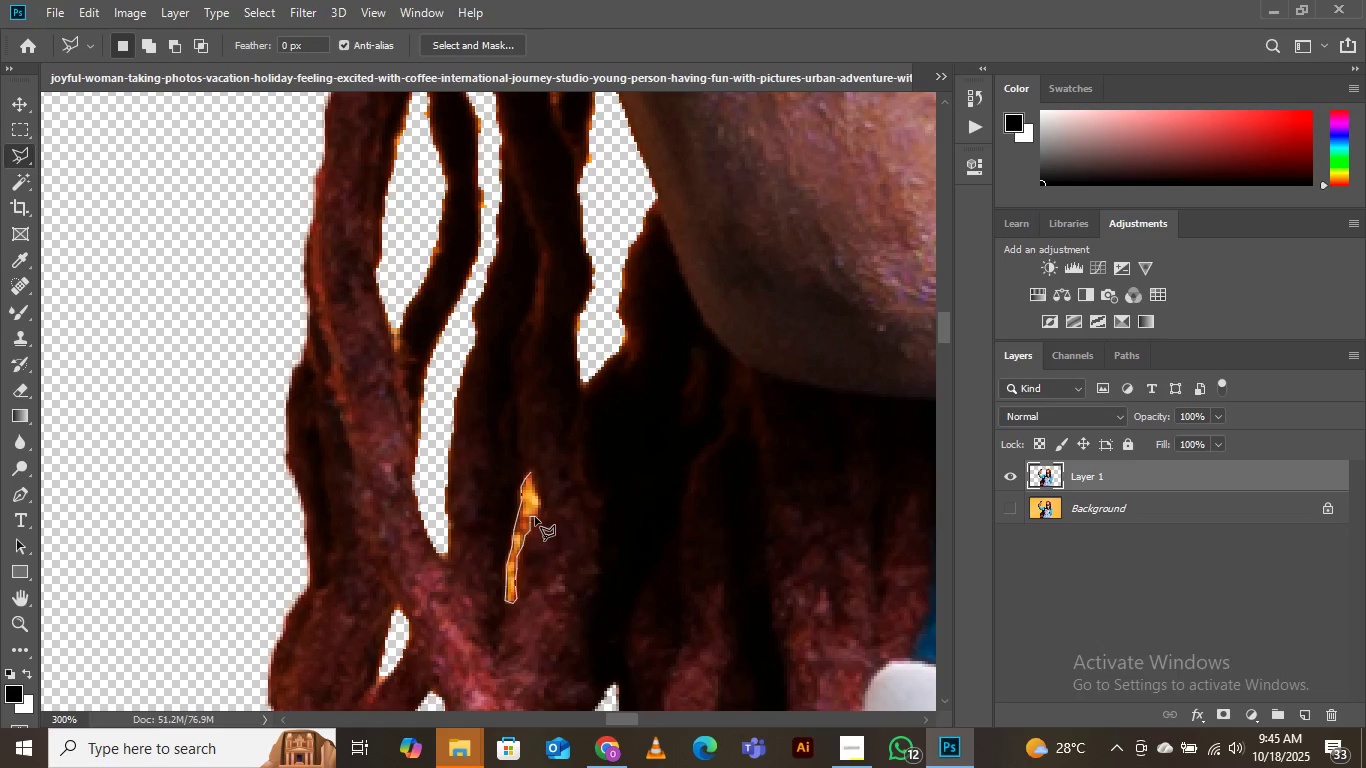 
left_click([535, 517])
 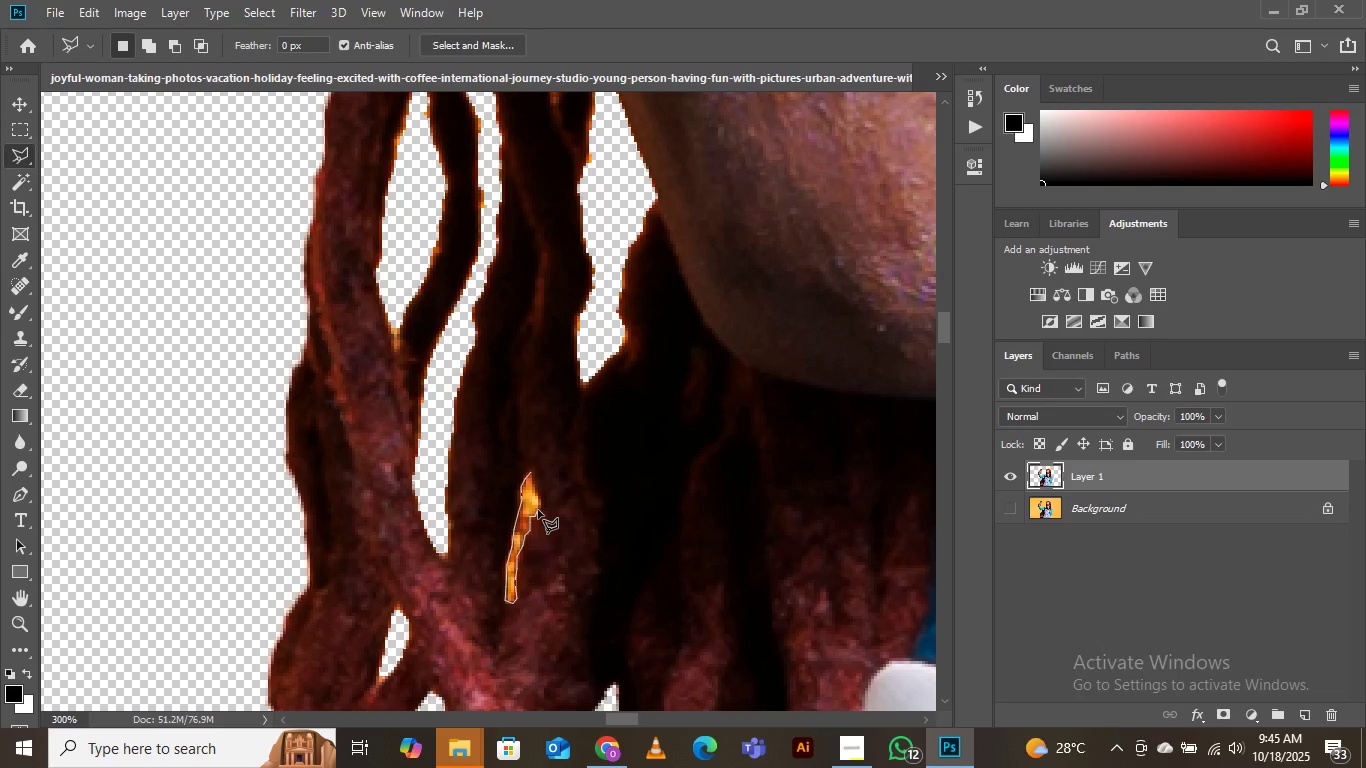 
left_click([538, 510])
 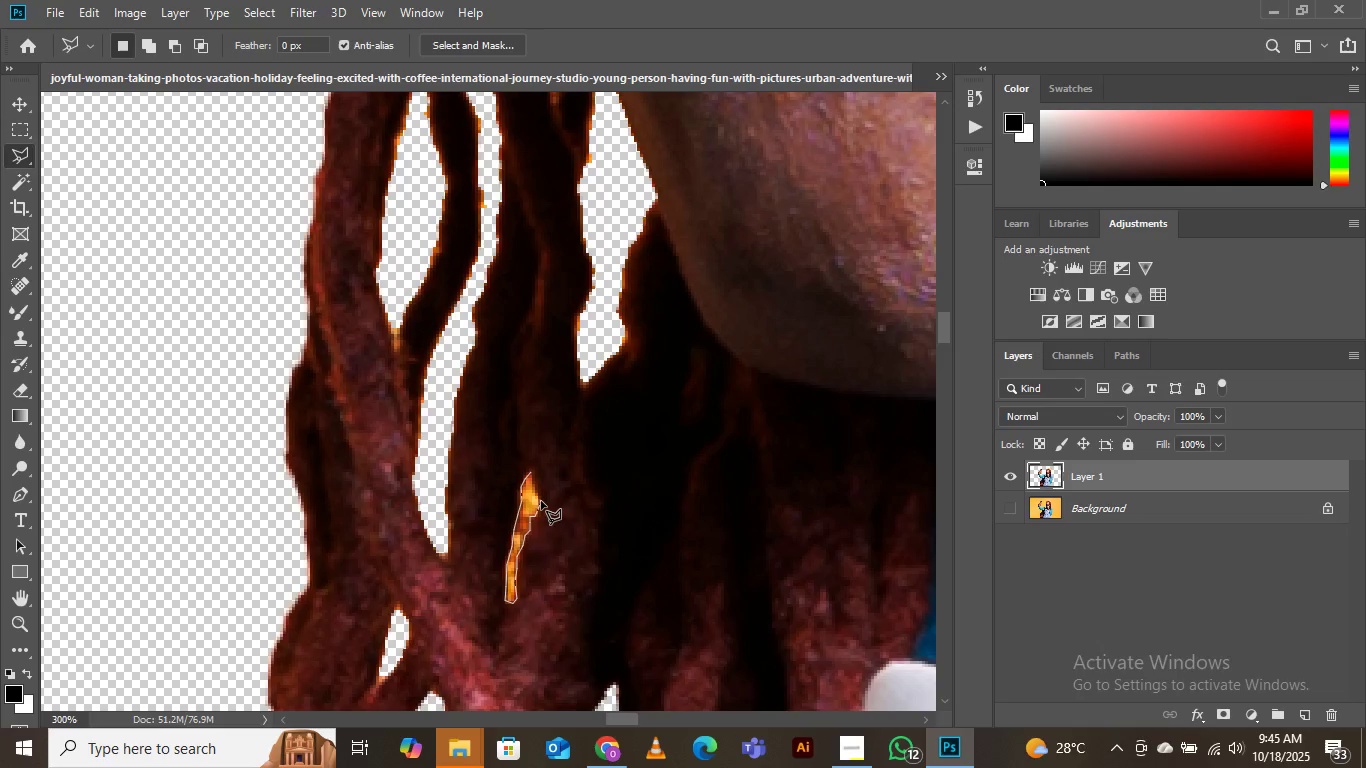 
left_click([541, 501])
 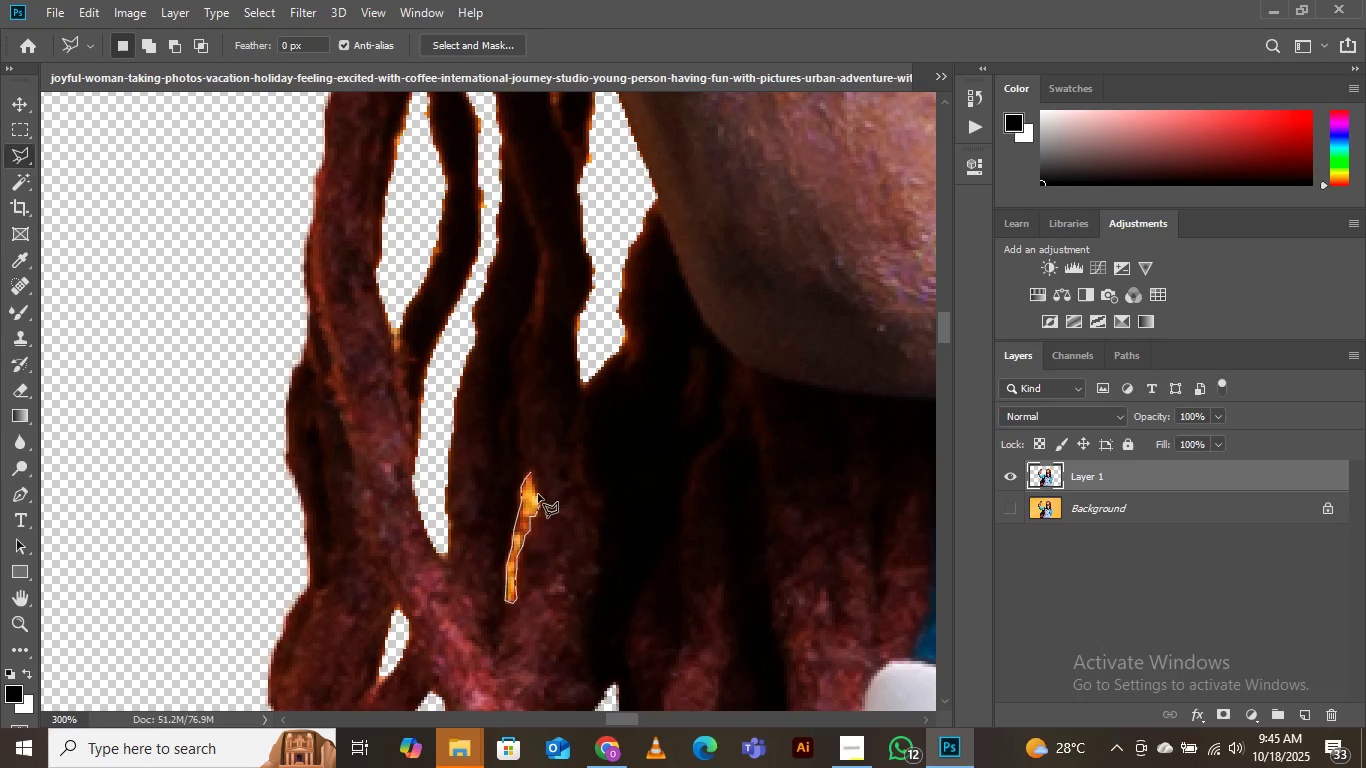 
left_click([538, 494])
 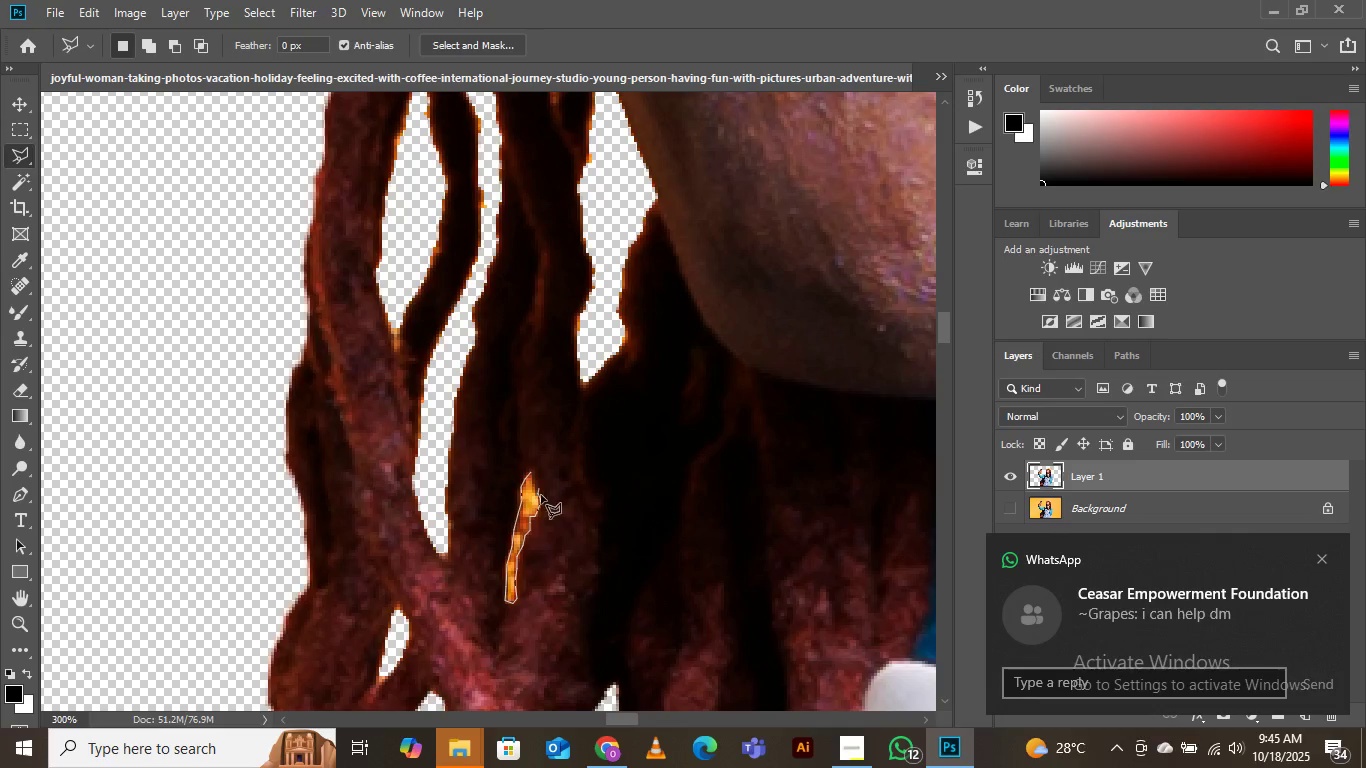 
left_click([538, 489])
 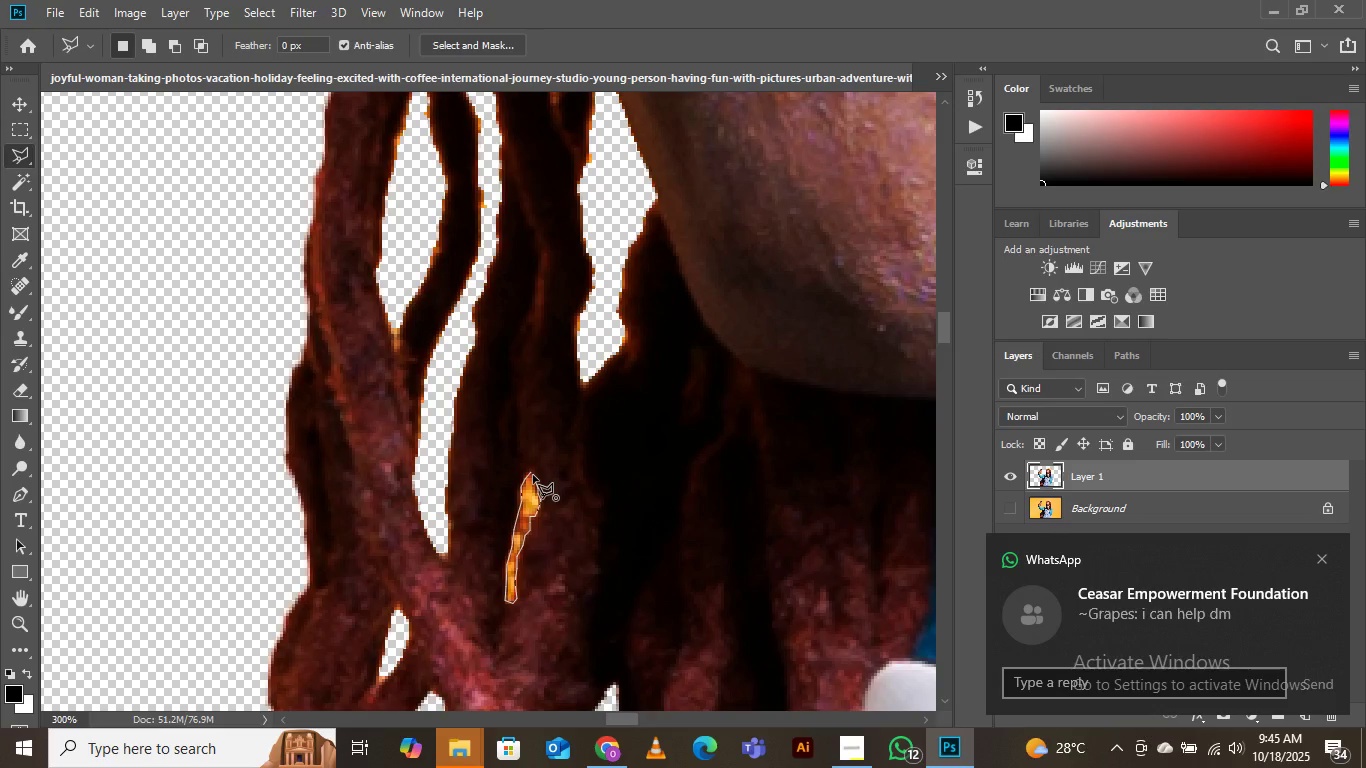 
left_click([533, 475])
 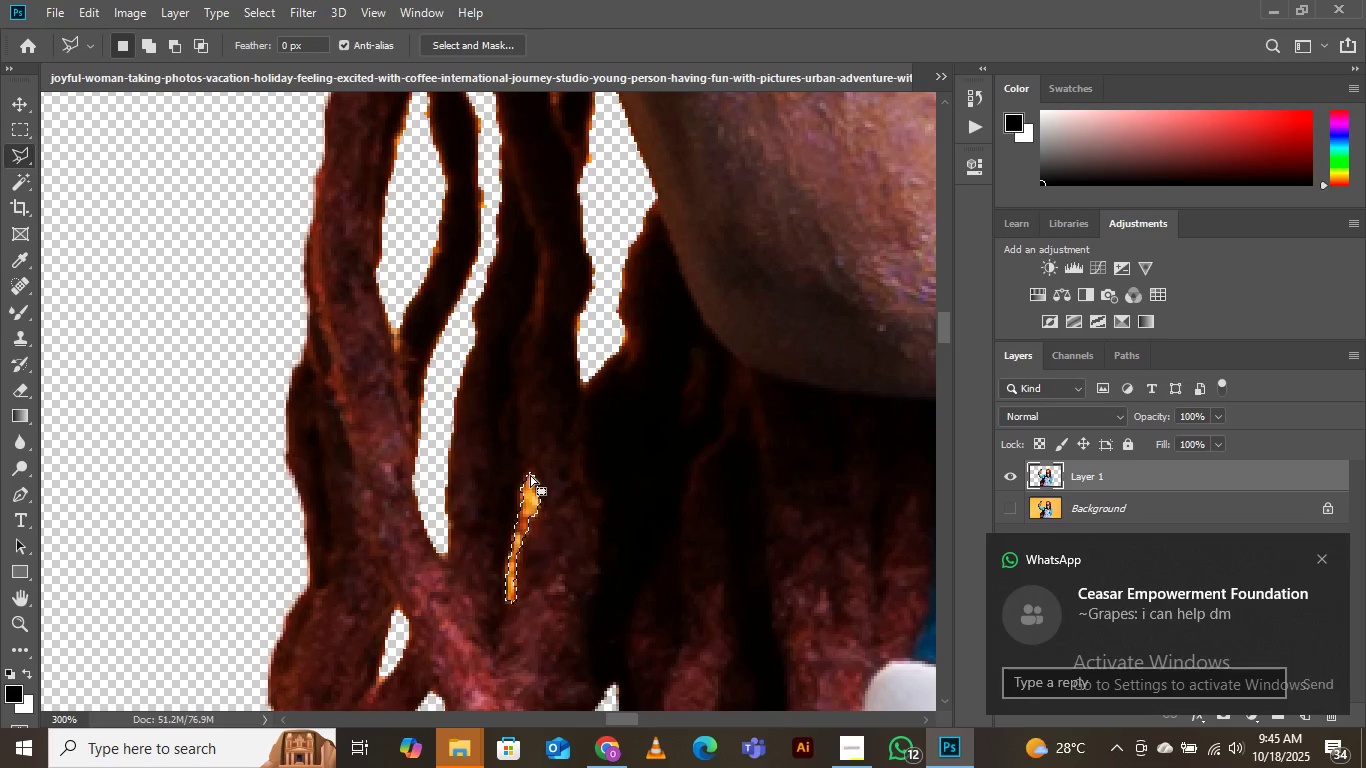 
key(Delete)
 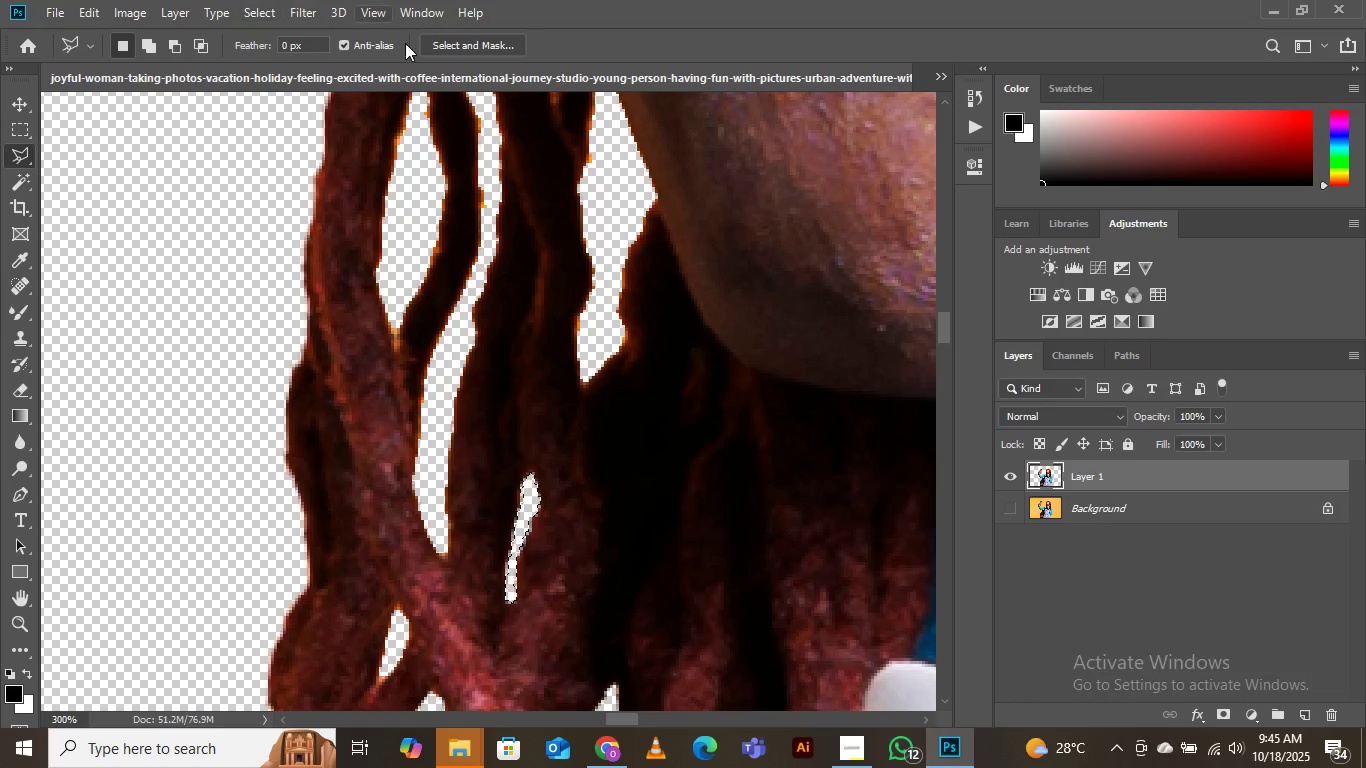 
scroll: coordinate [455, 383], scroll_direction: up, amount: 10.0
 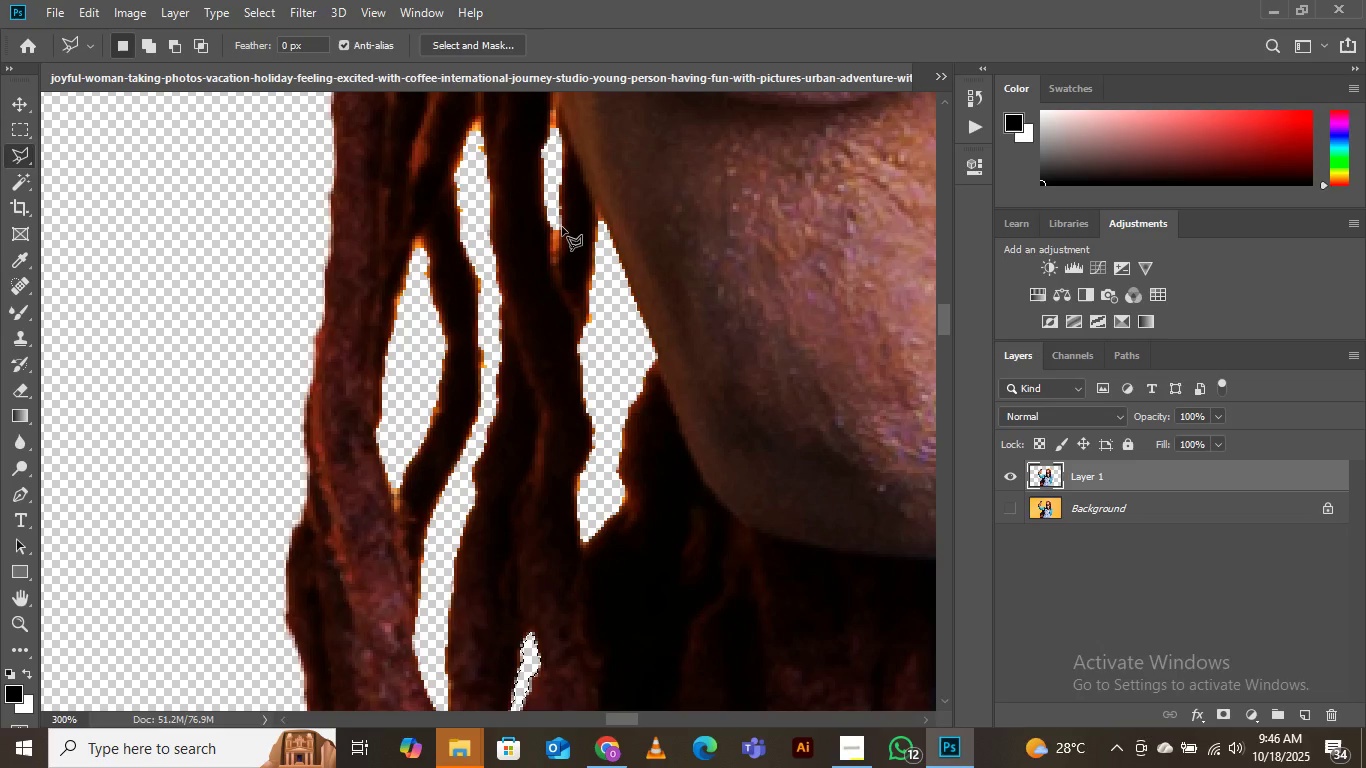 
left_click([562, 226])
 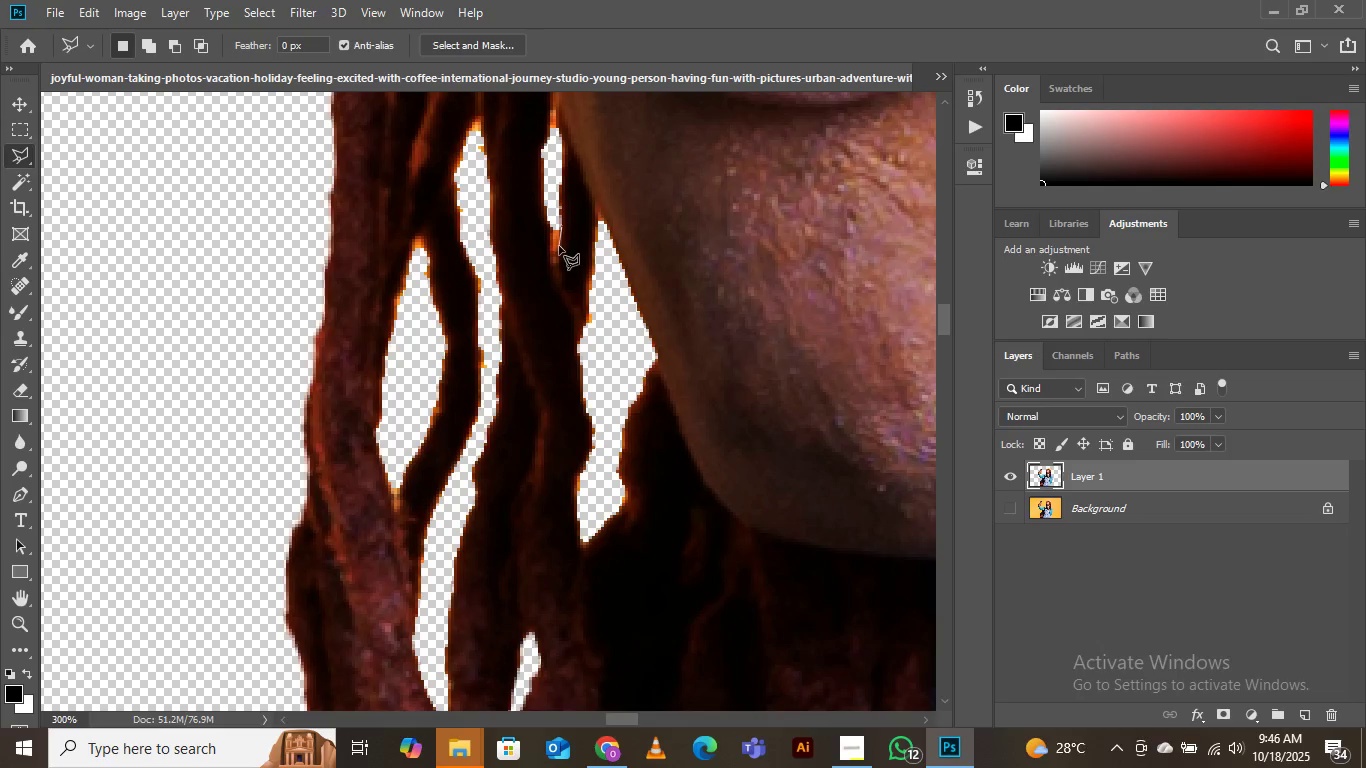 
left_click([559, 246])
 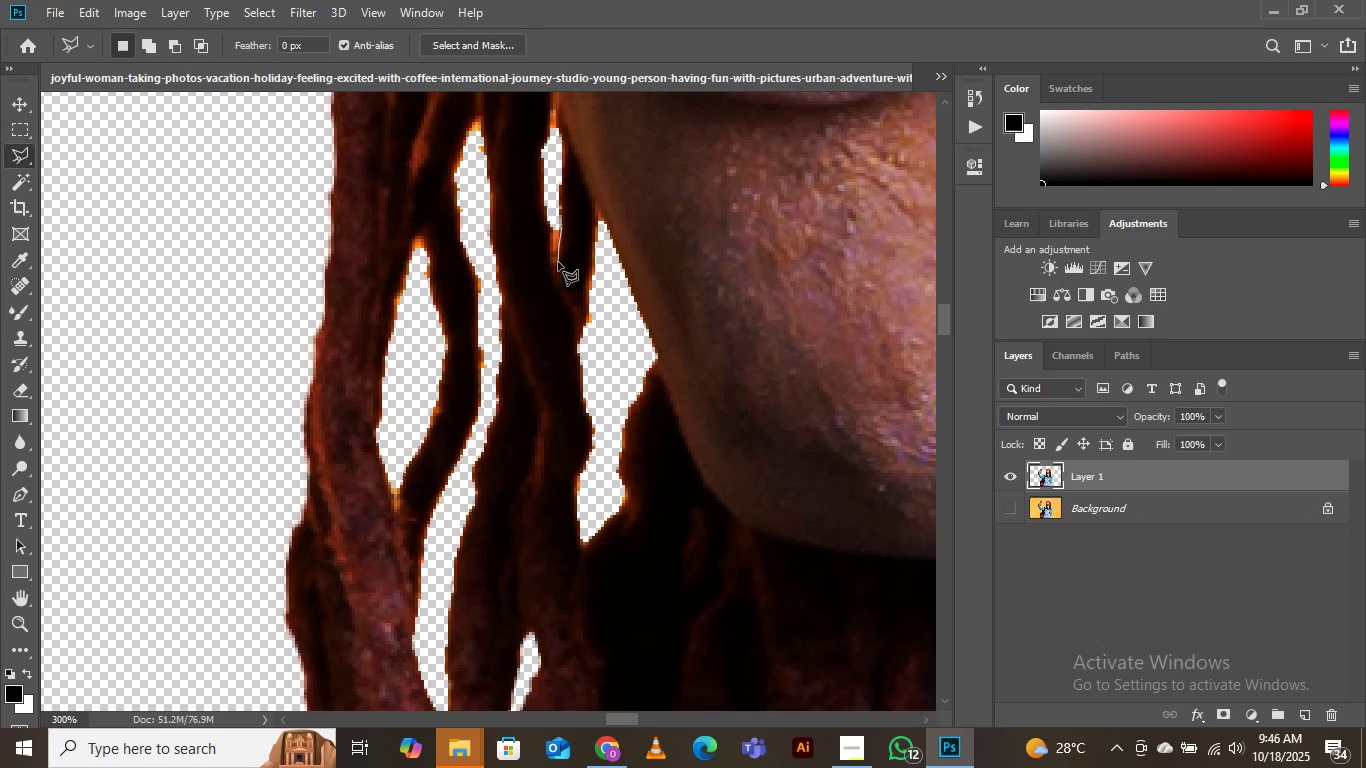 
left_click([558, 262])
 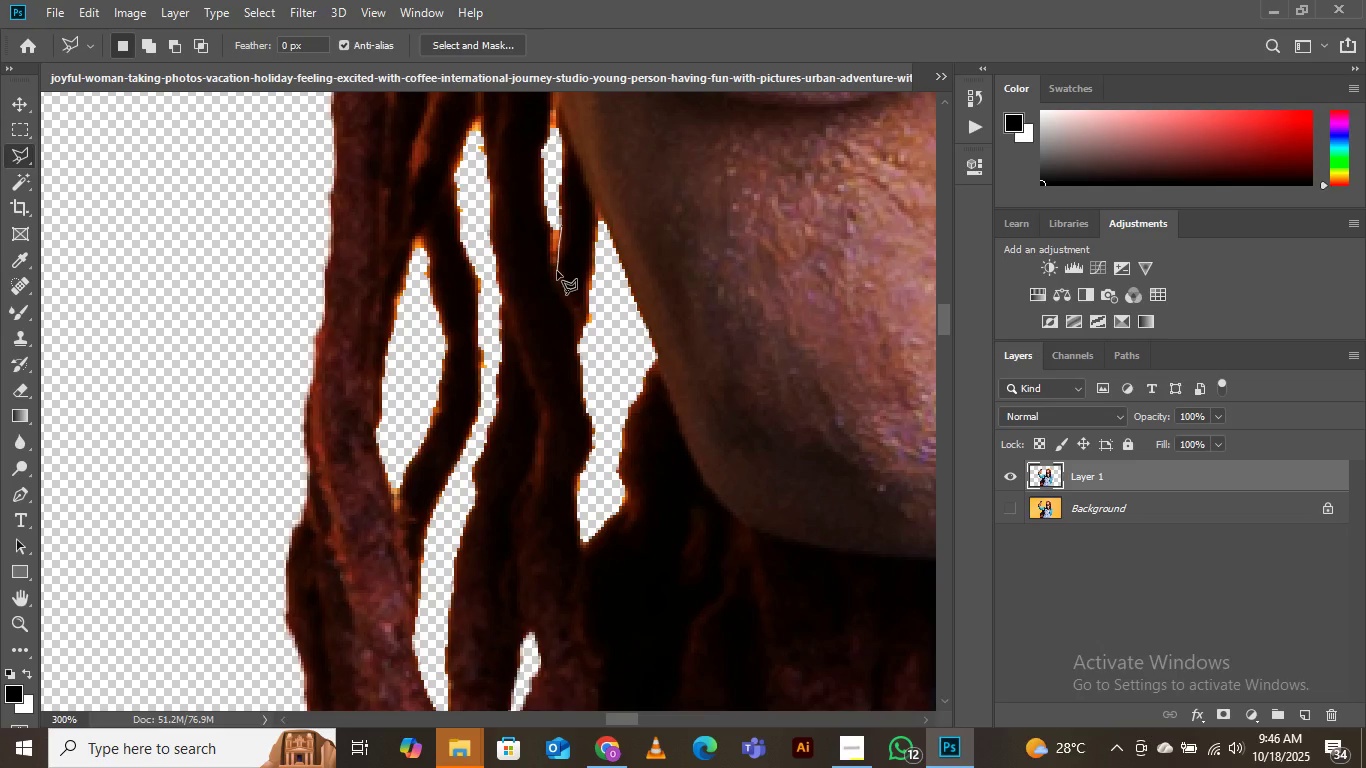 
left_click([557, 271])
 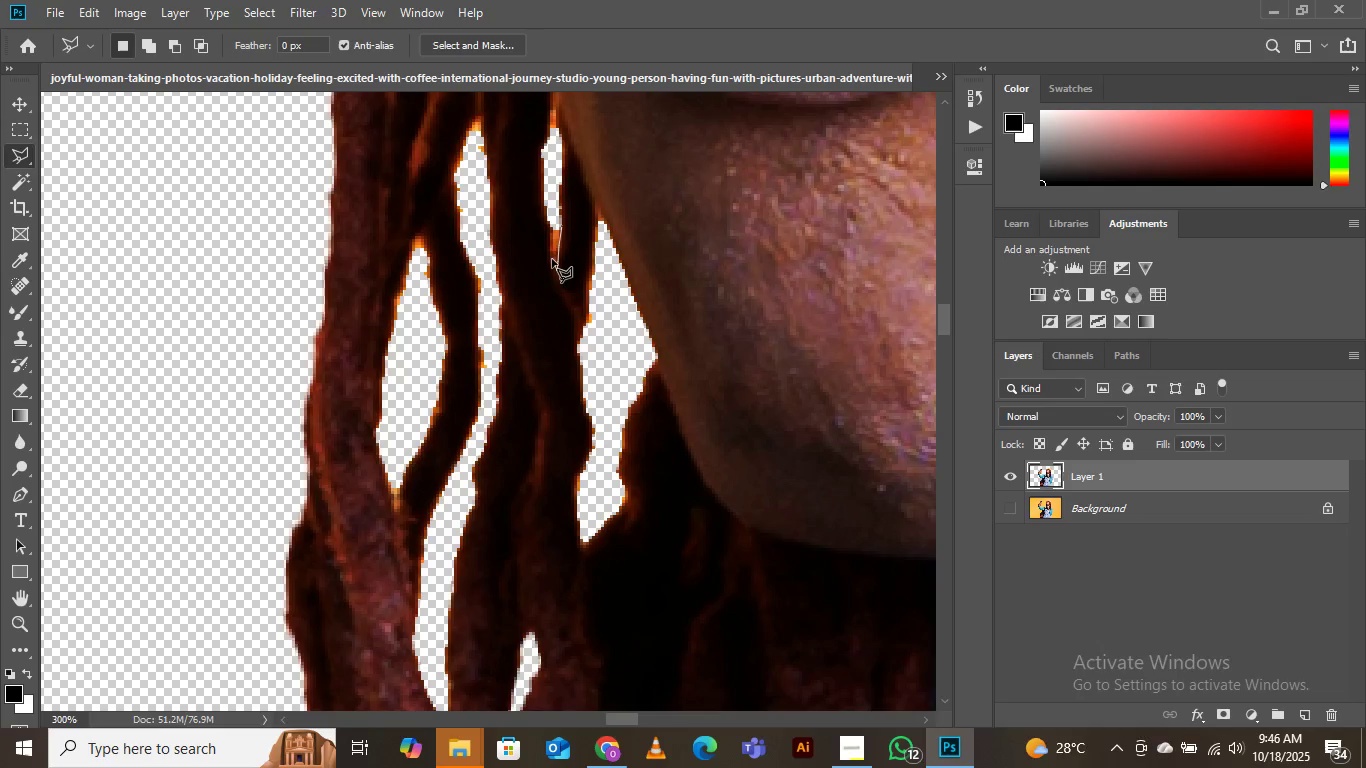 
left_click([552, 259])
 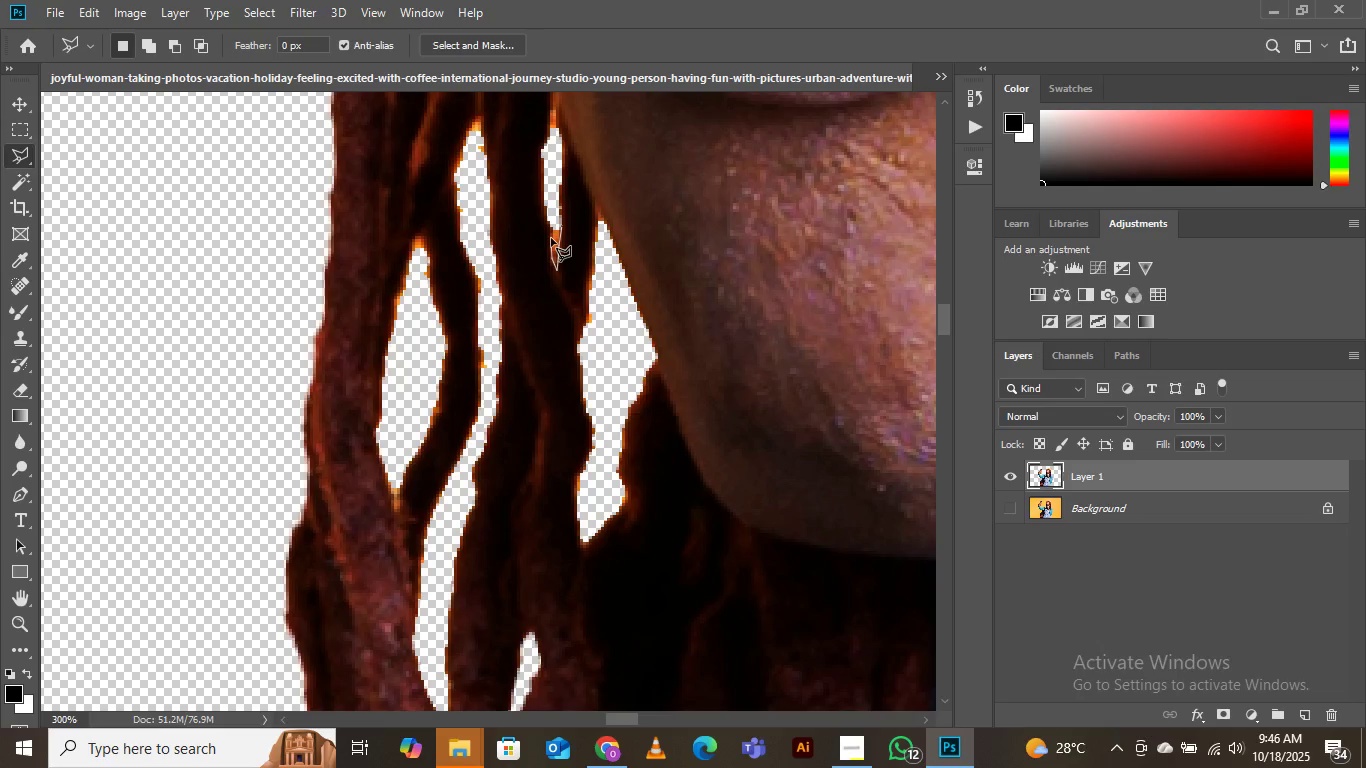 
left_click([551, 238])
 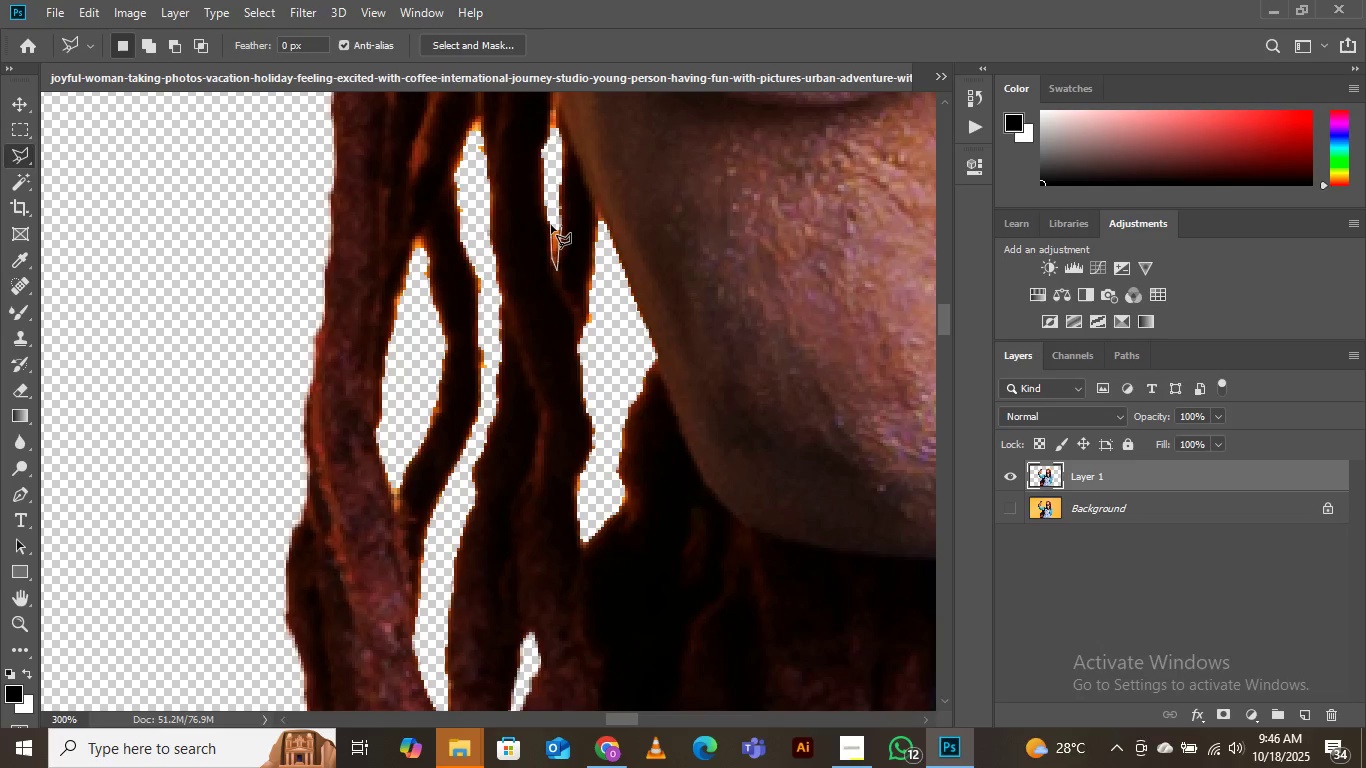 
left_click([551, 225])
 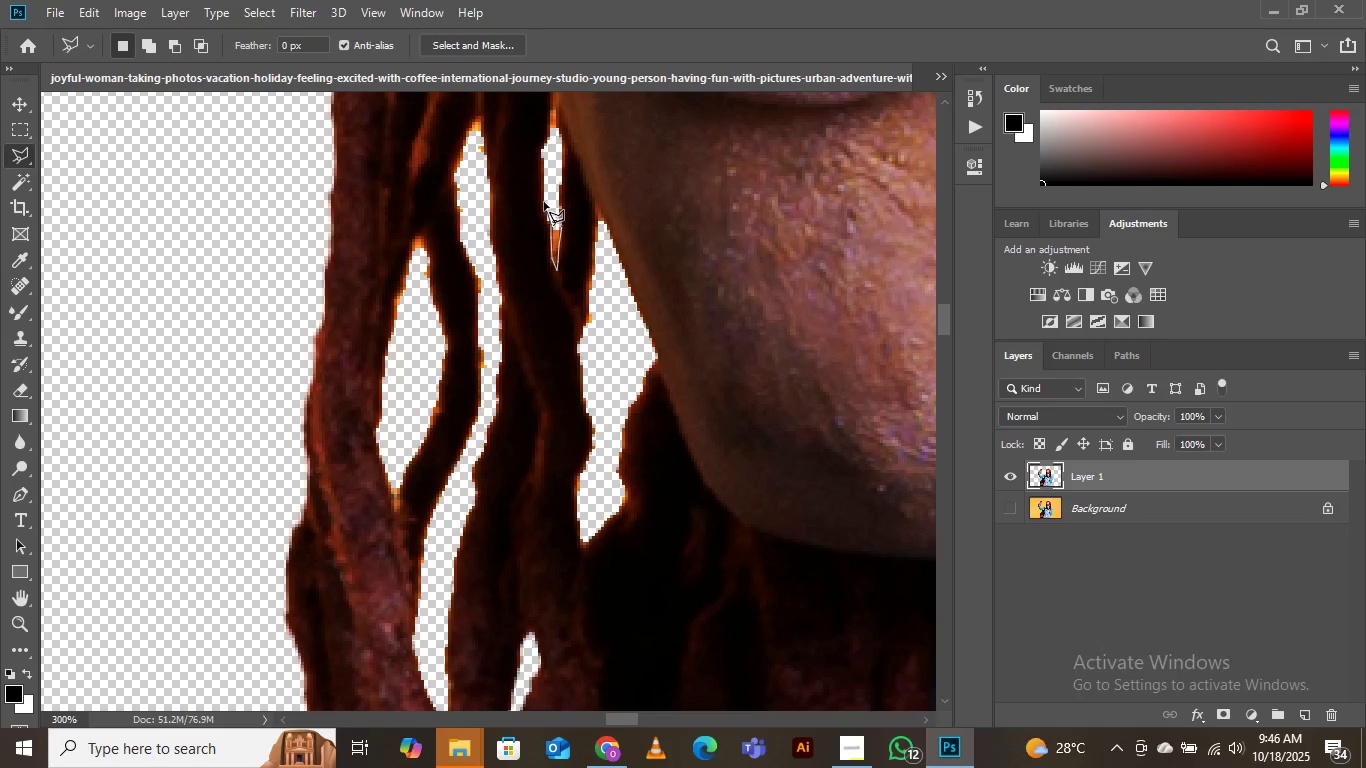 
left_click([544, 202])
 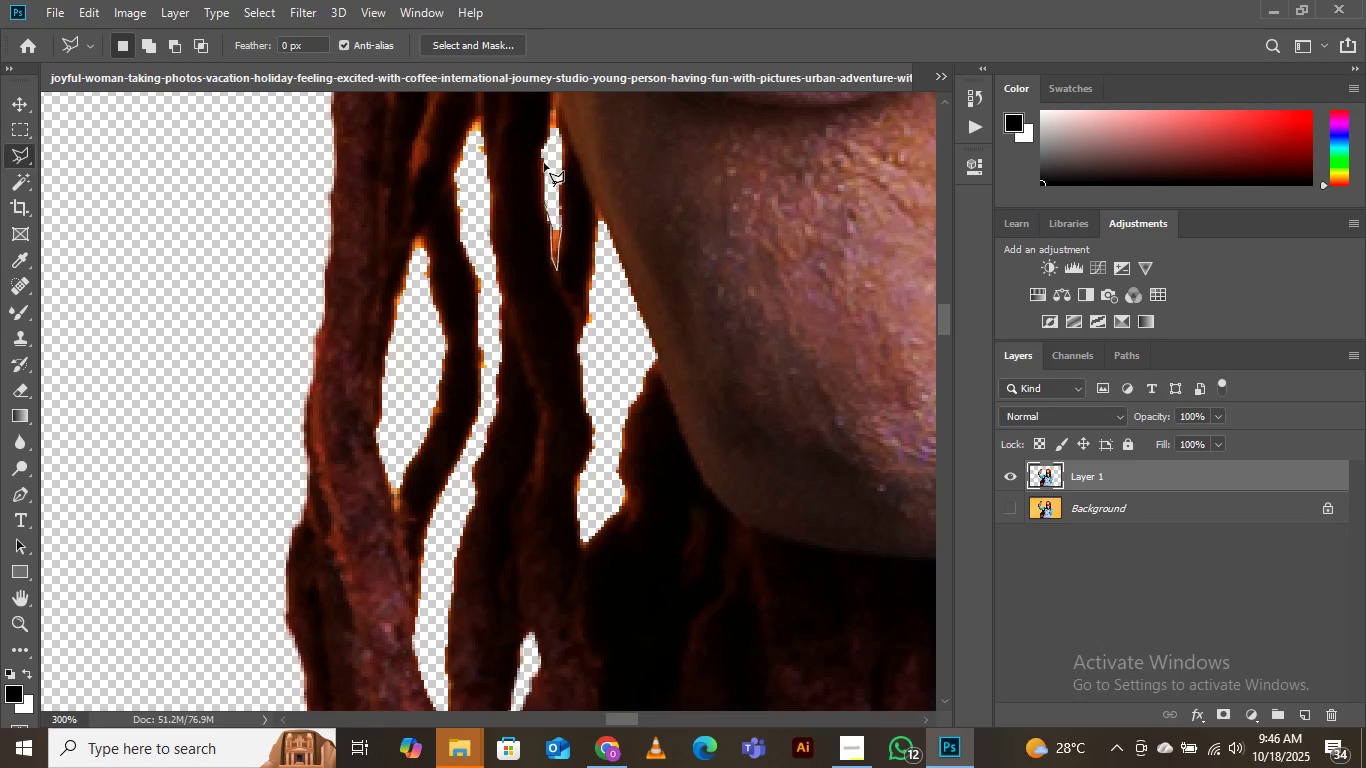 
left_click([543, 162])
 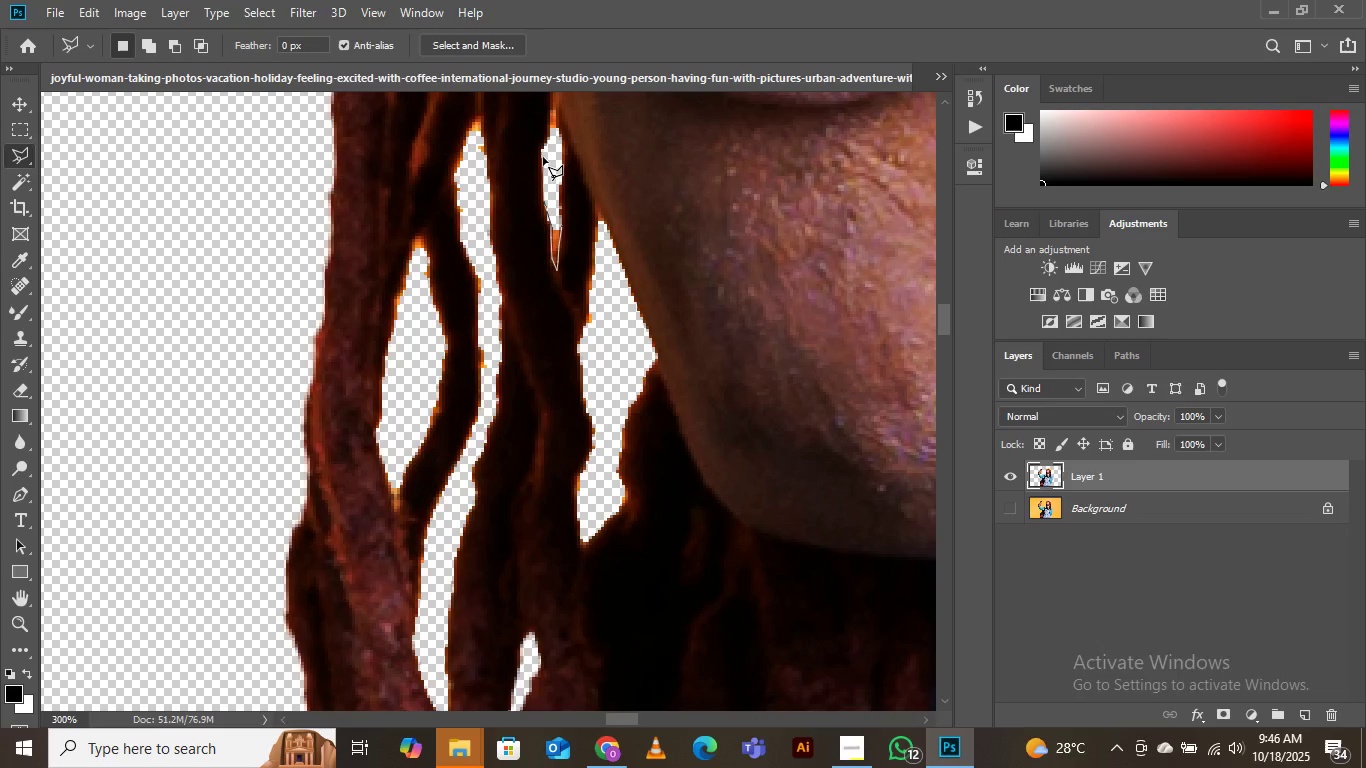 
scroll: coordinate [543, 157], scroll_direction: up, amount: 4.0
 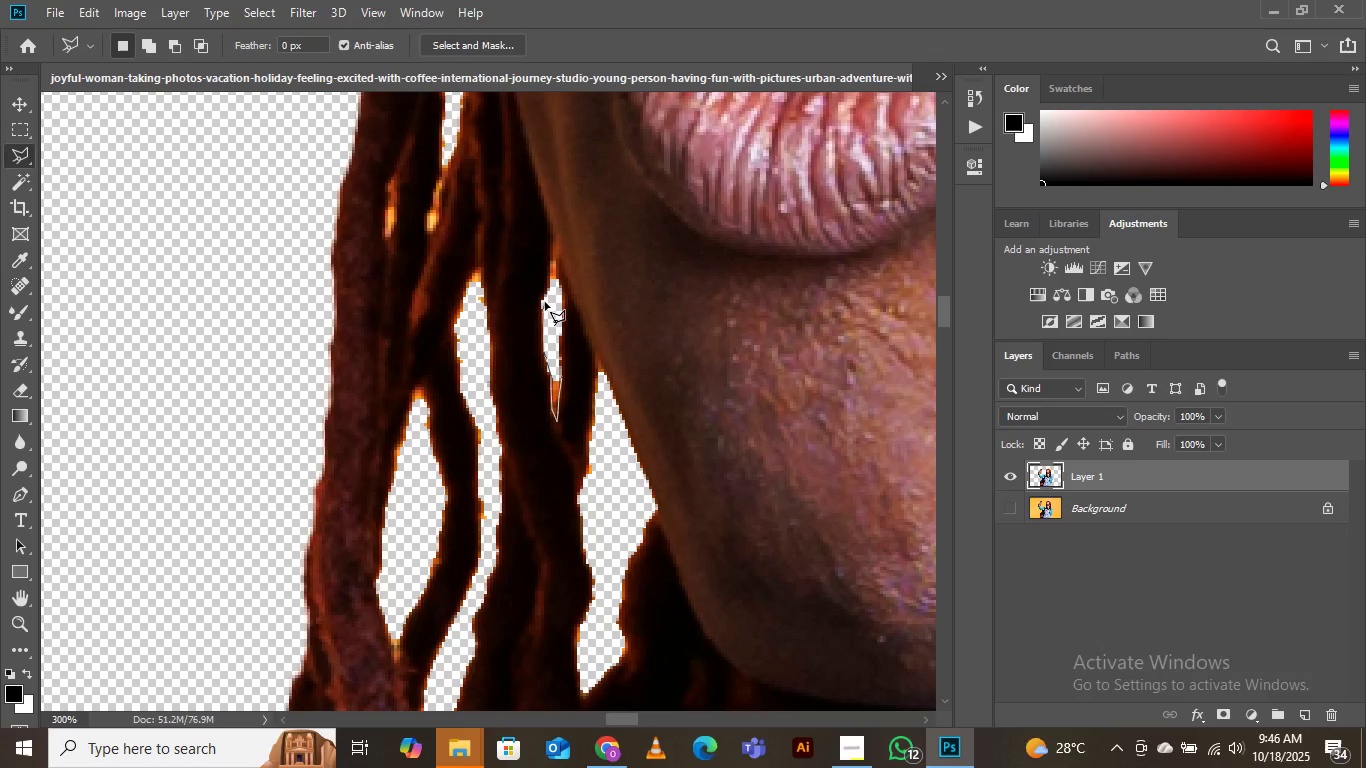 
wait(9.17)
 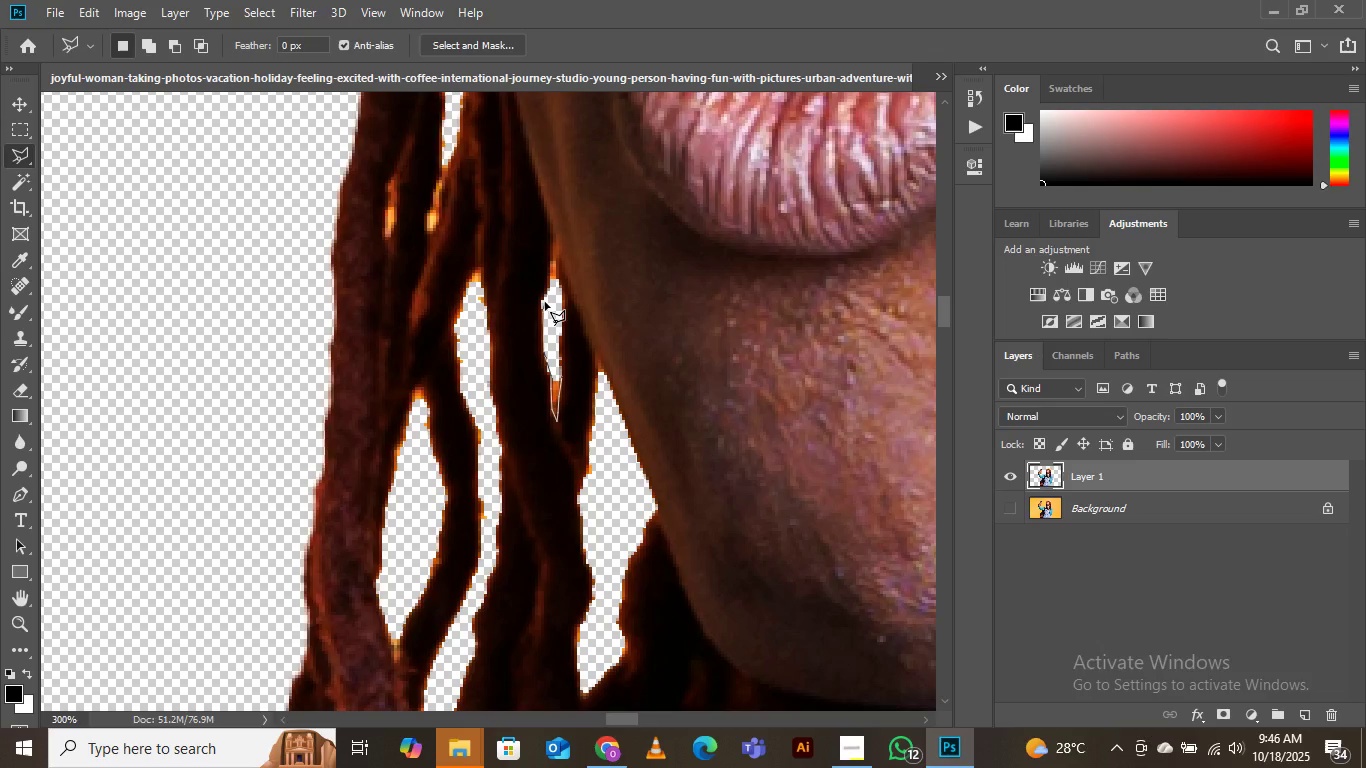 
left_click([541, 301])
 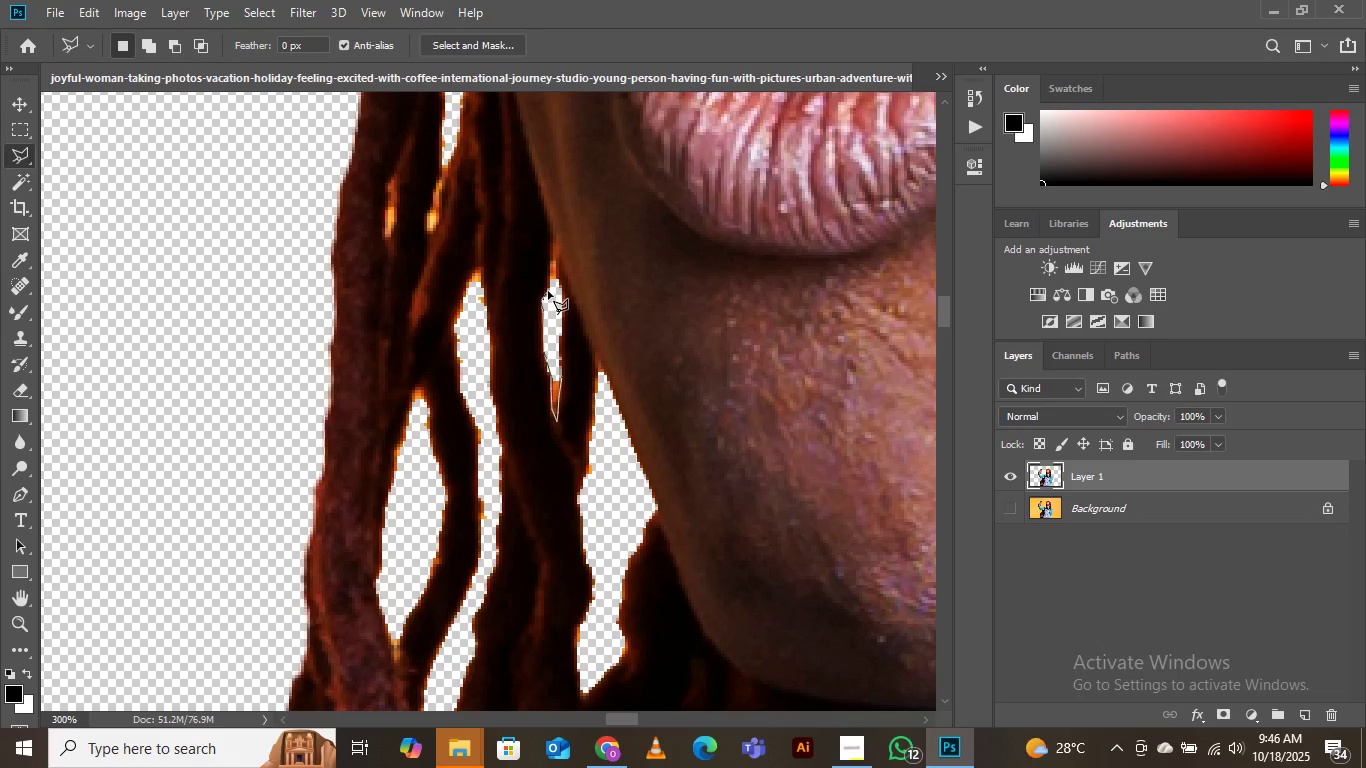 
left_click([547, 289])
 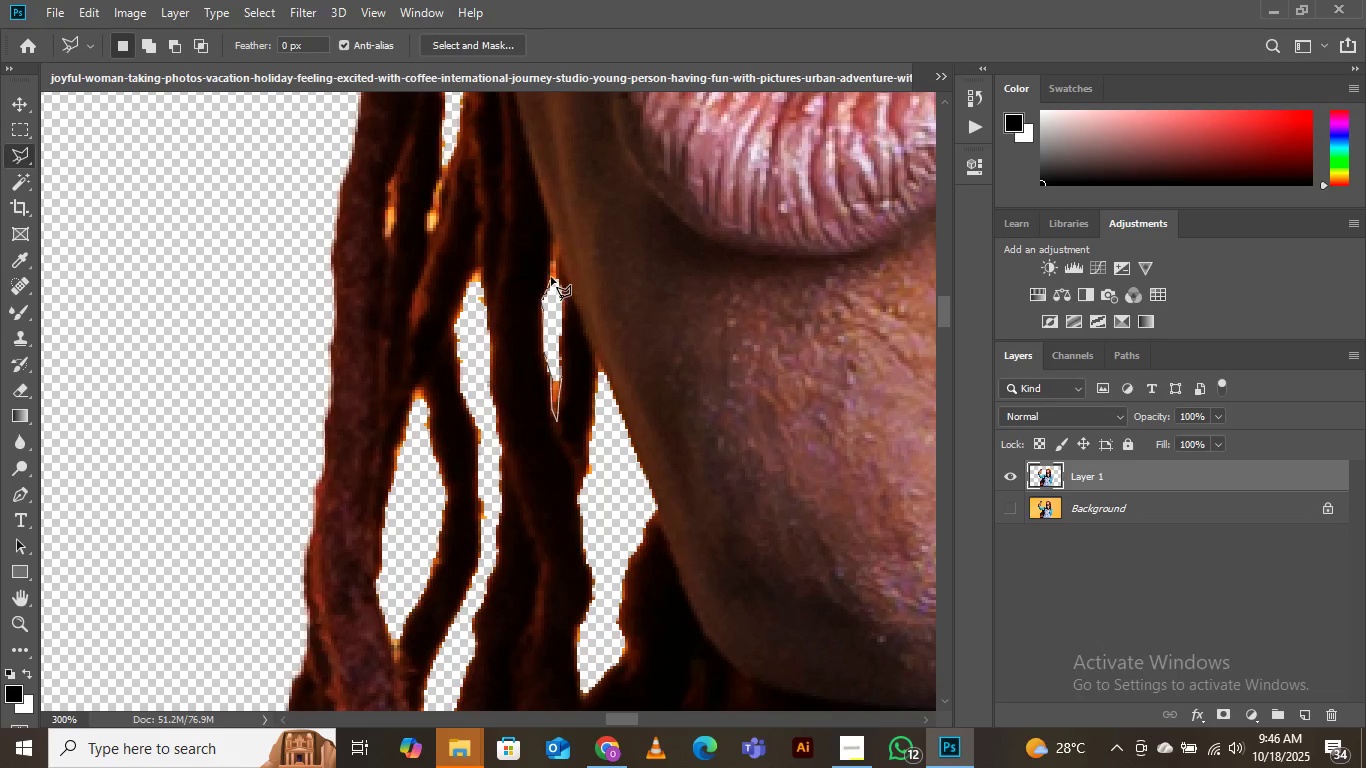 
left_click([550, 277])
 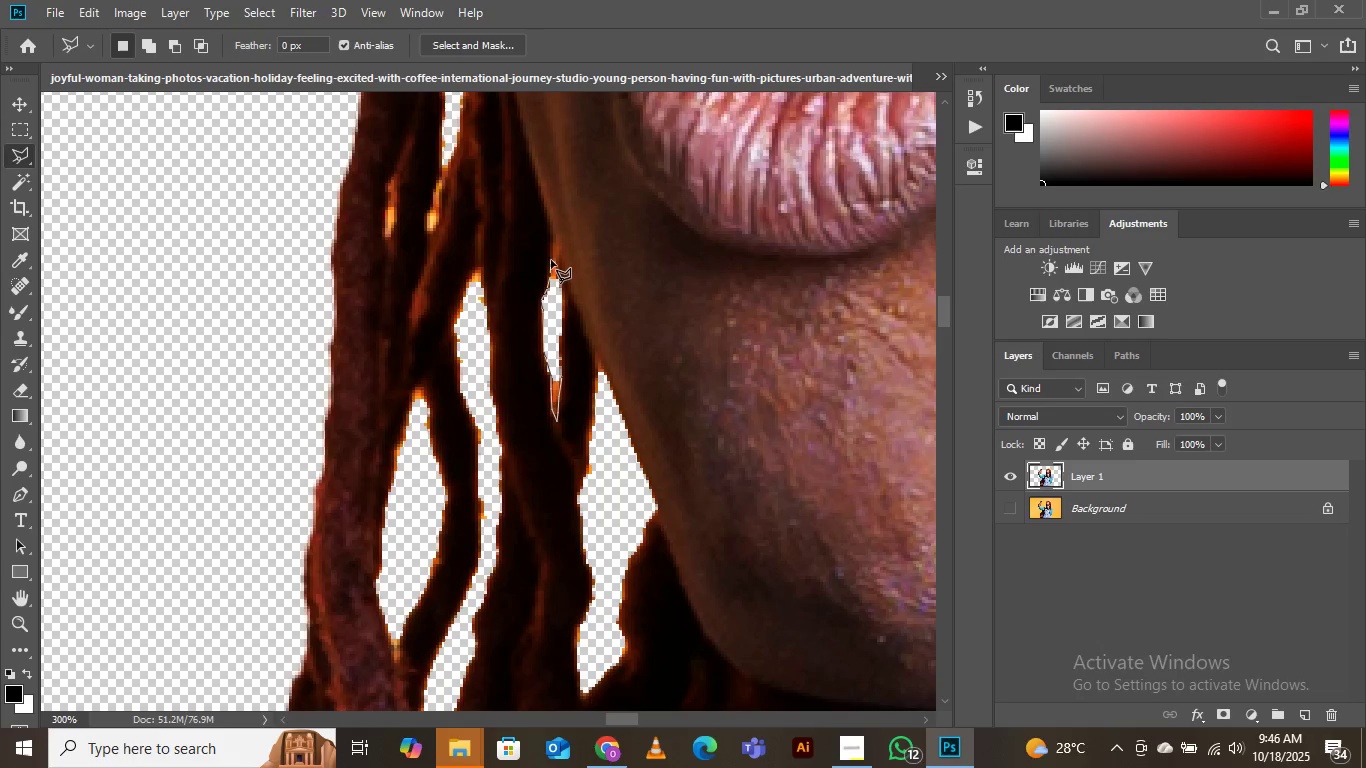 
left_click([551, 260])
 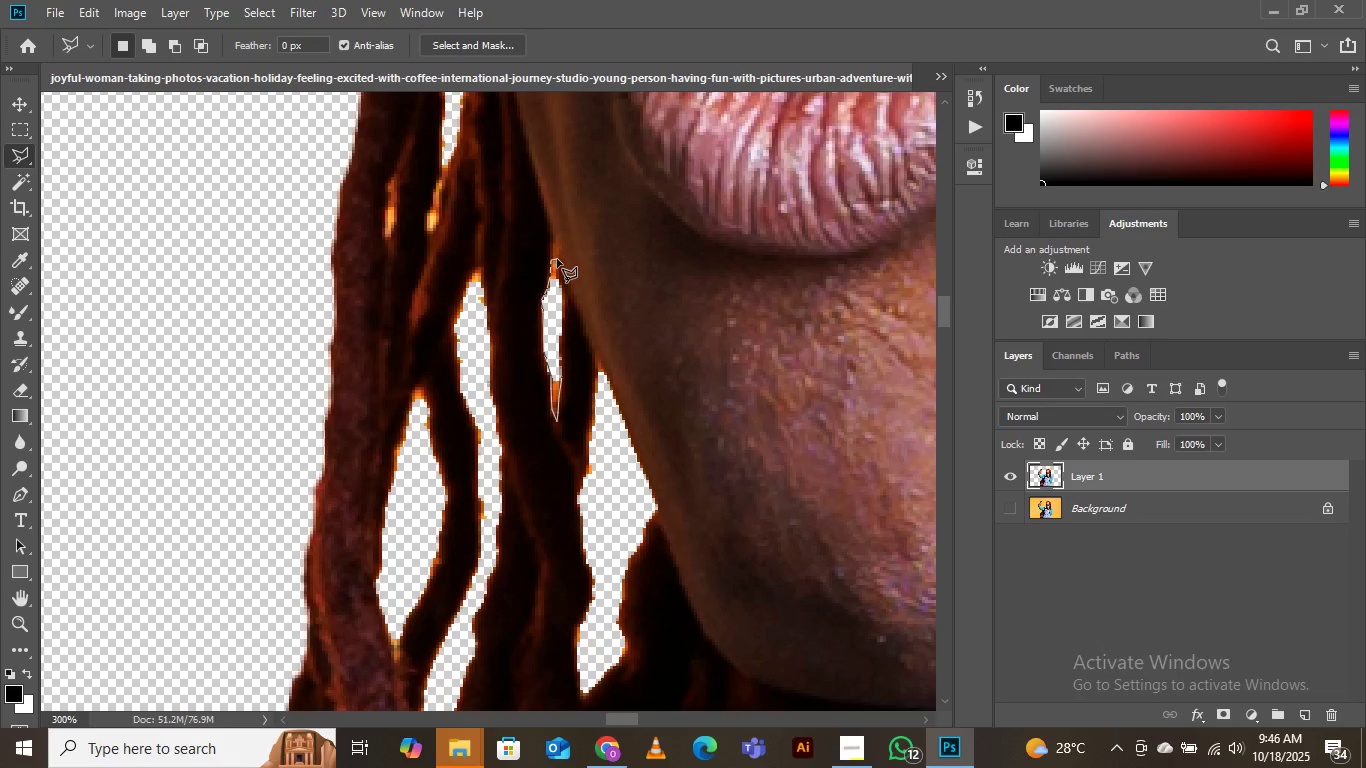 
left_click([557, 259])
 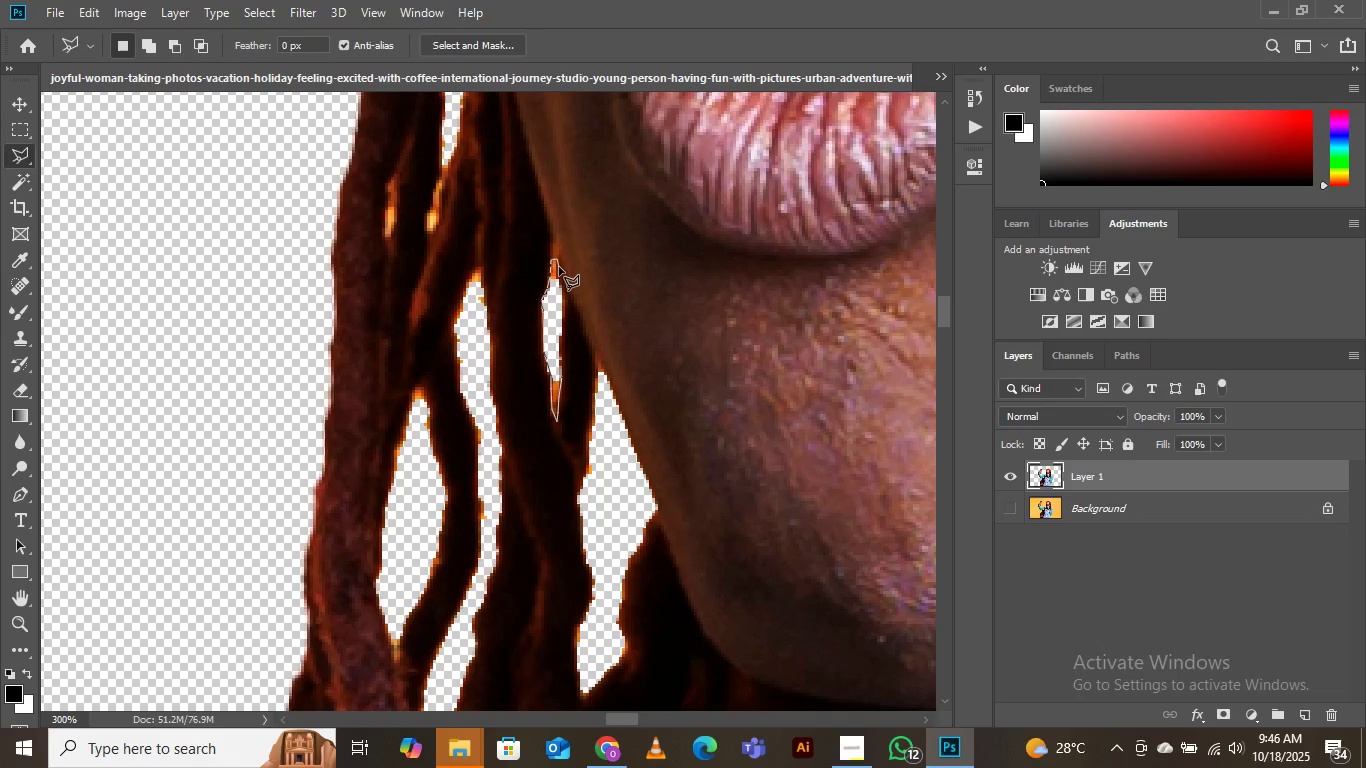 
left_click([559, 267])
 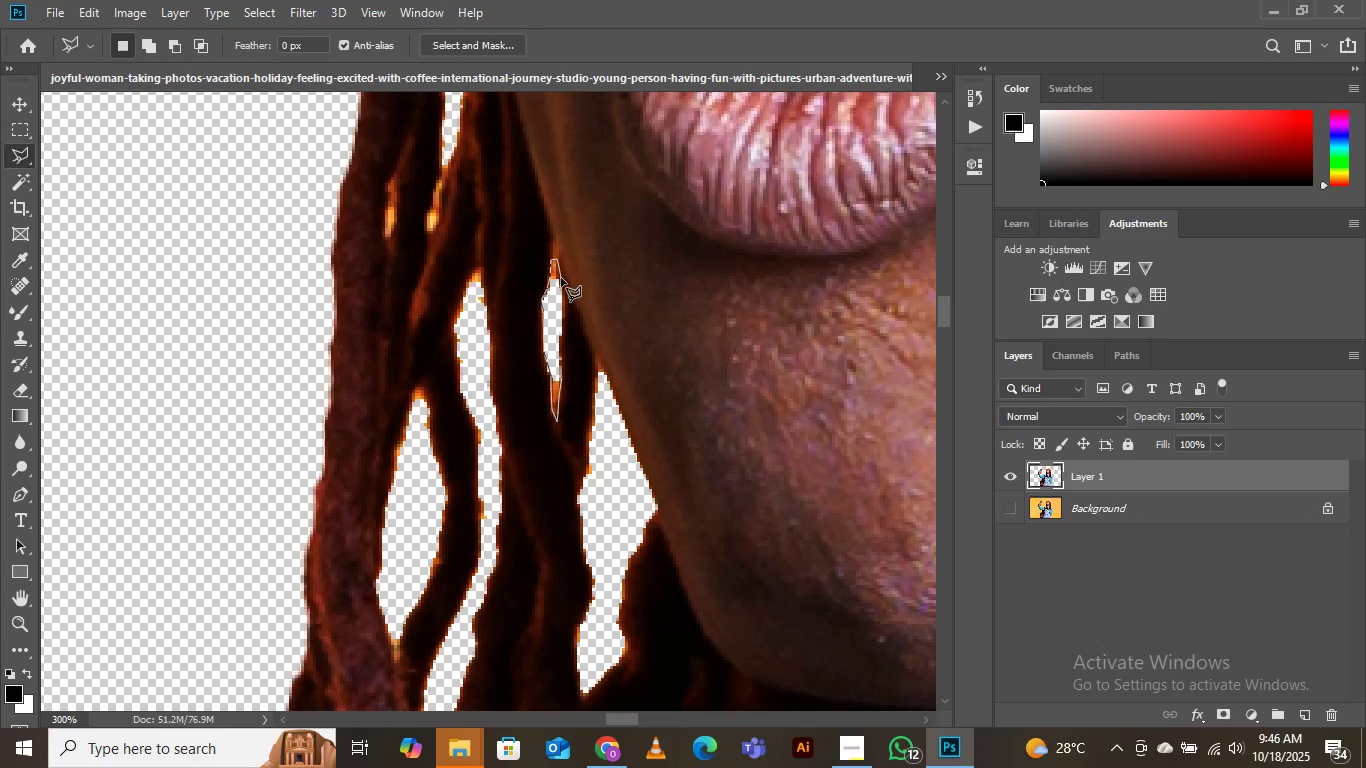 
left_click([561, 278])
 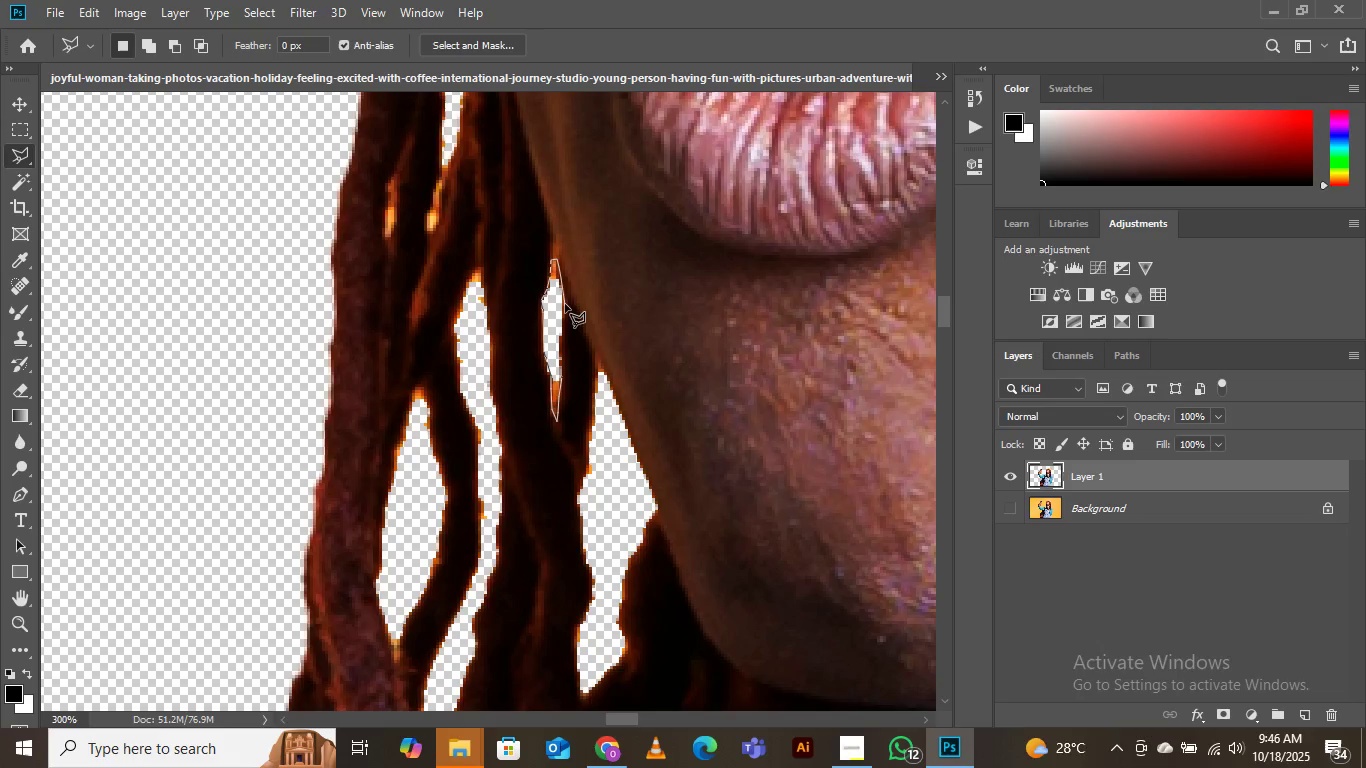 
left_click([564, 301])
 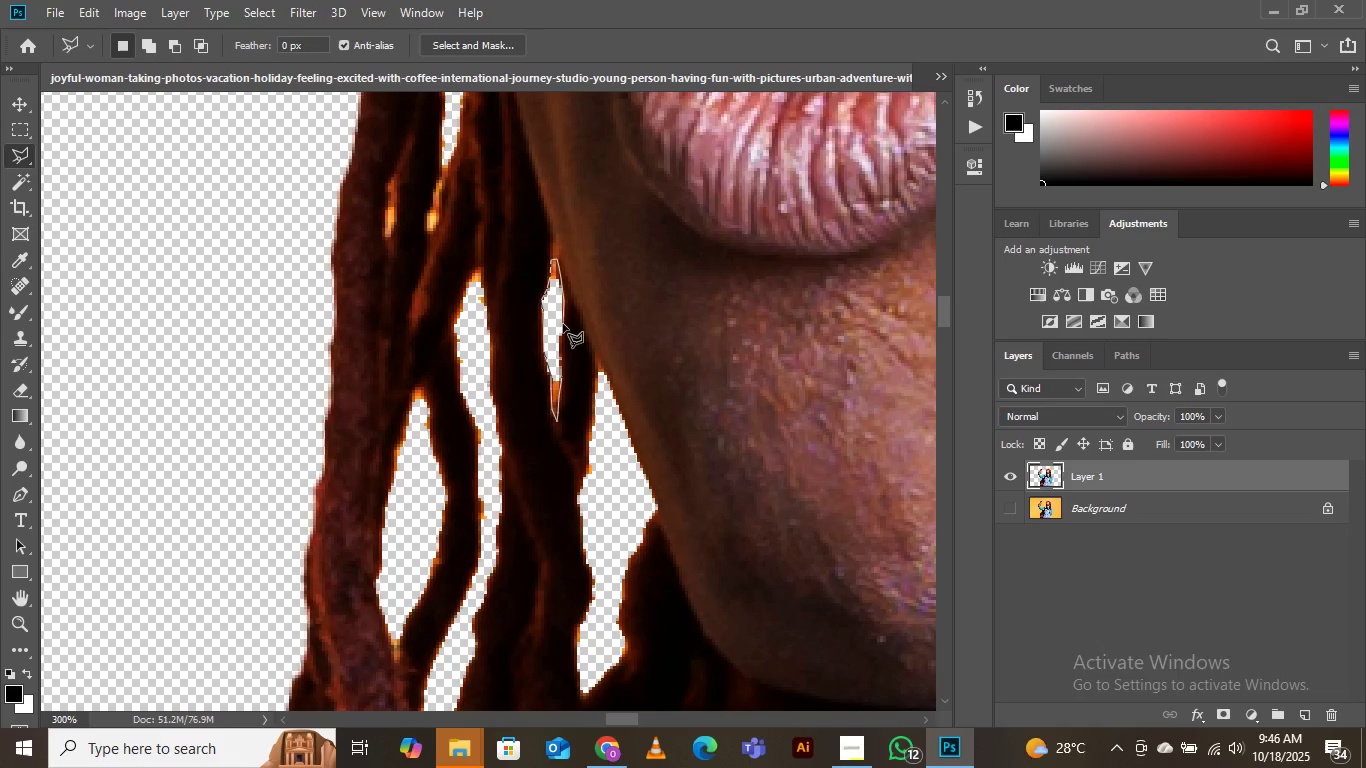 
left_click([562, 324])
 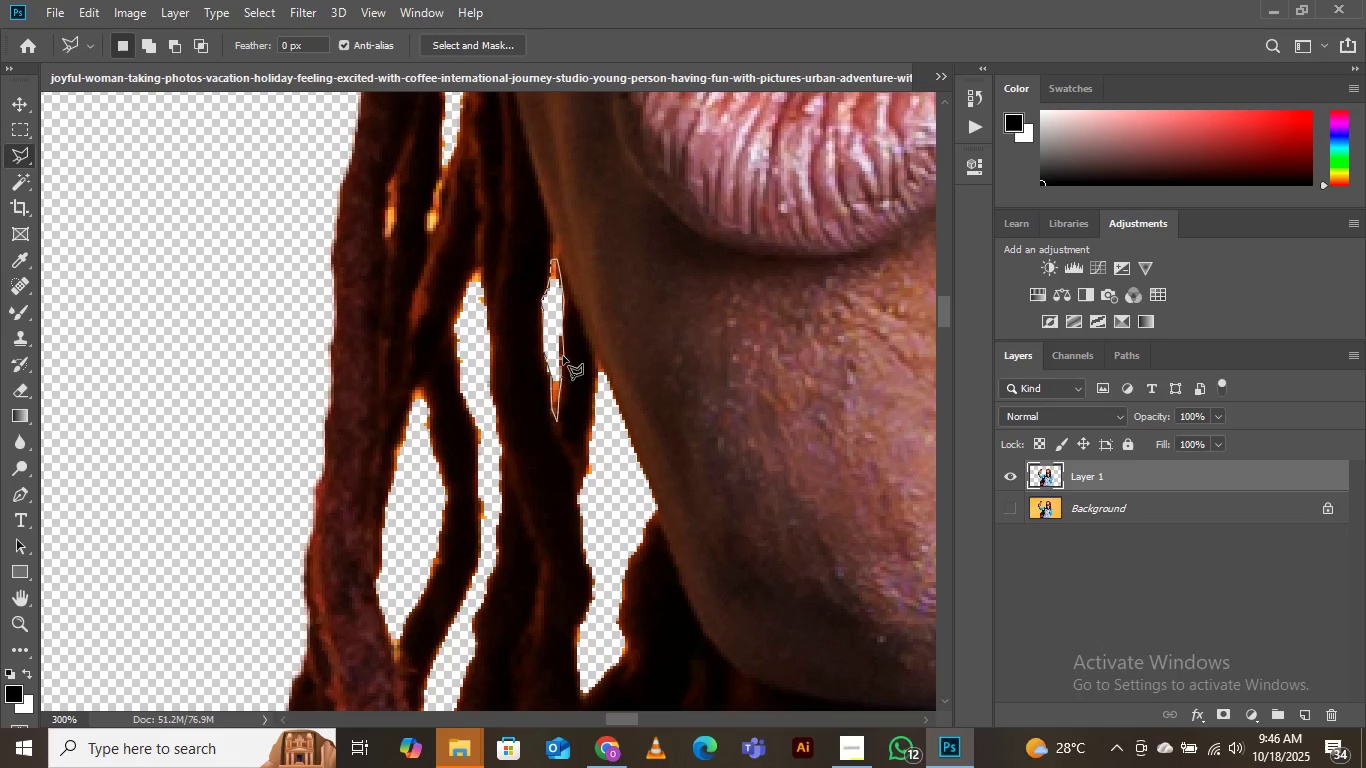 
left_click([563, 356])
 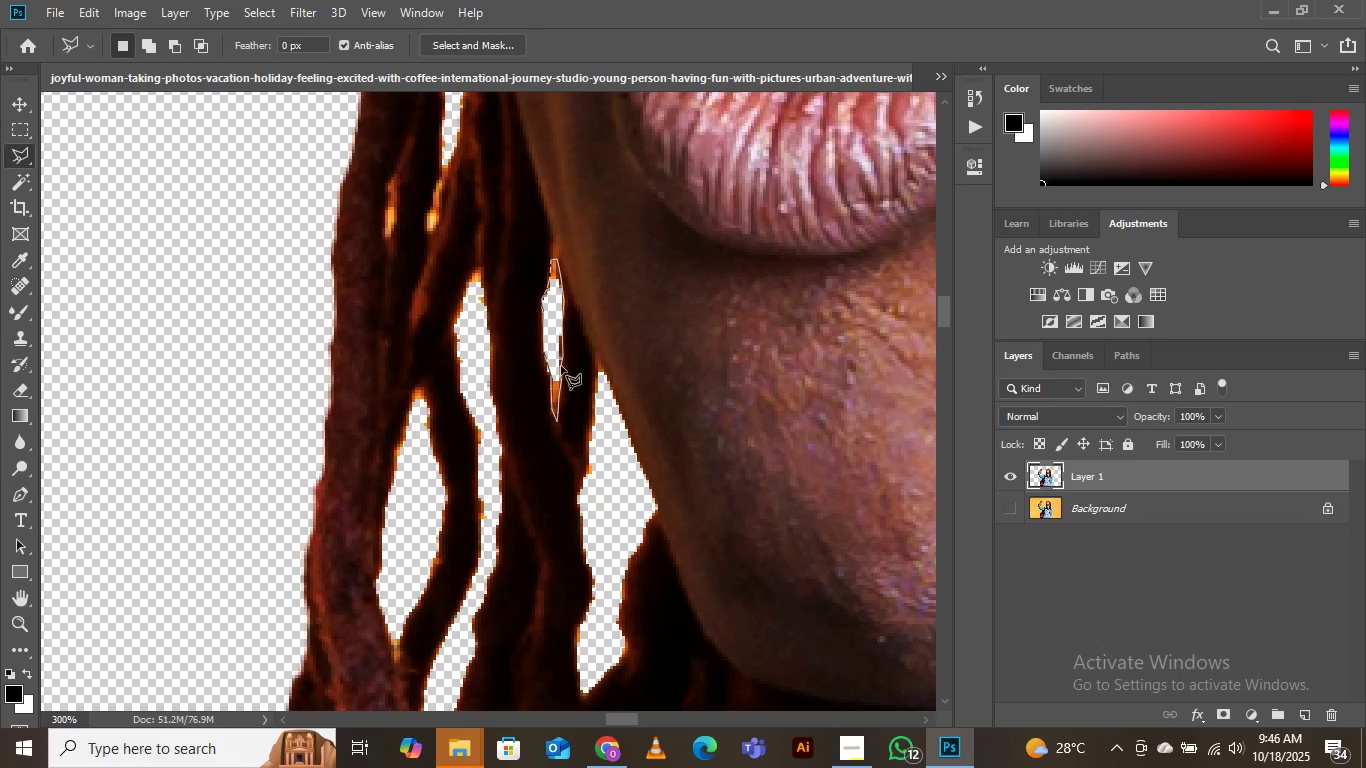 
left_click([561, 366])
 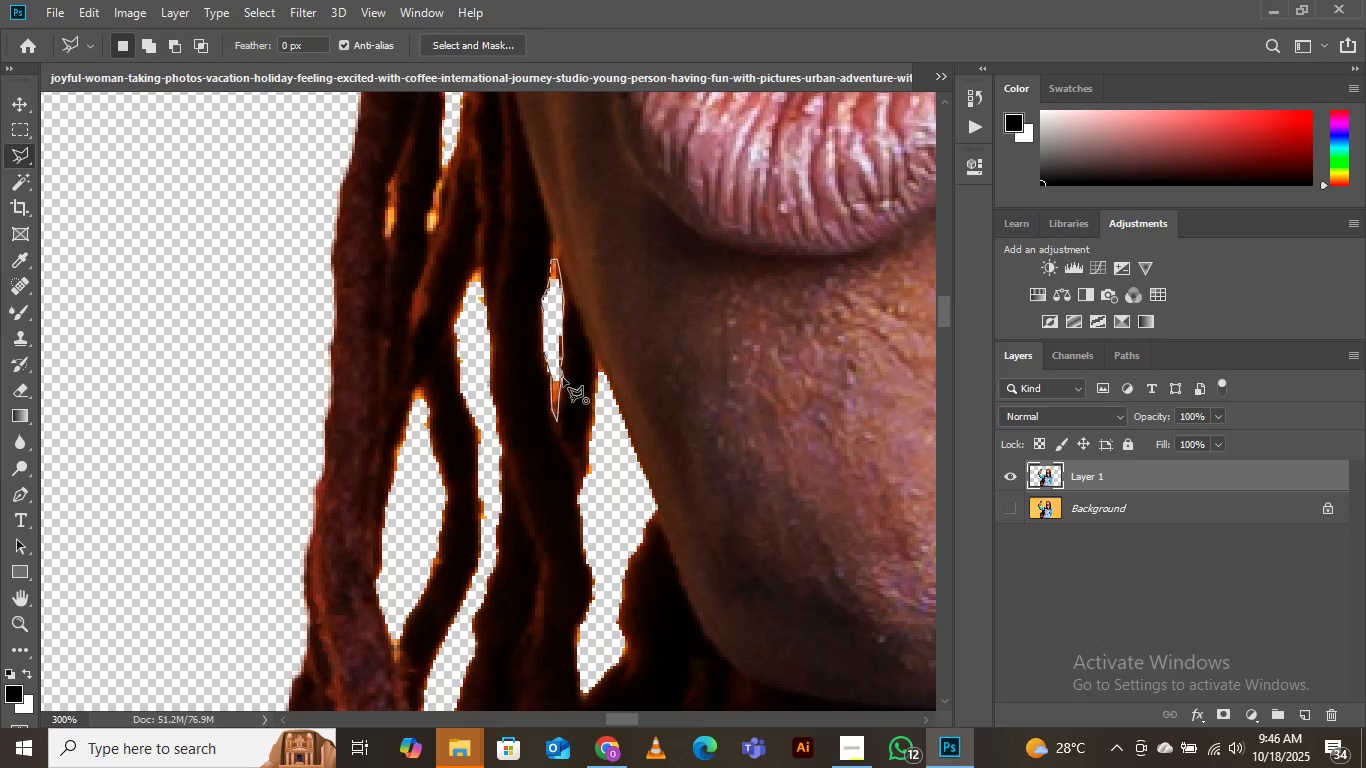 
wait(6.54)
 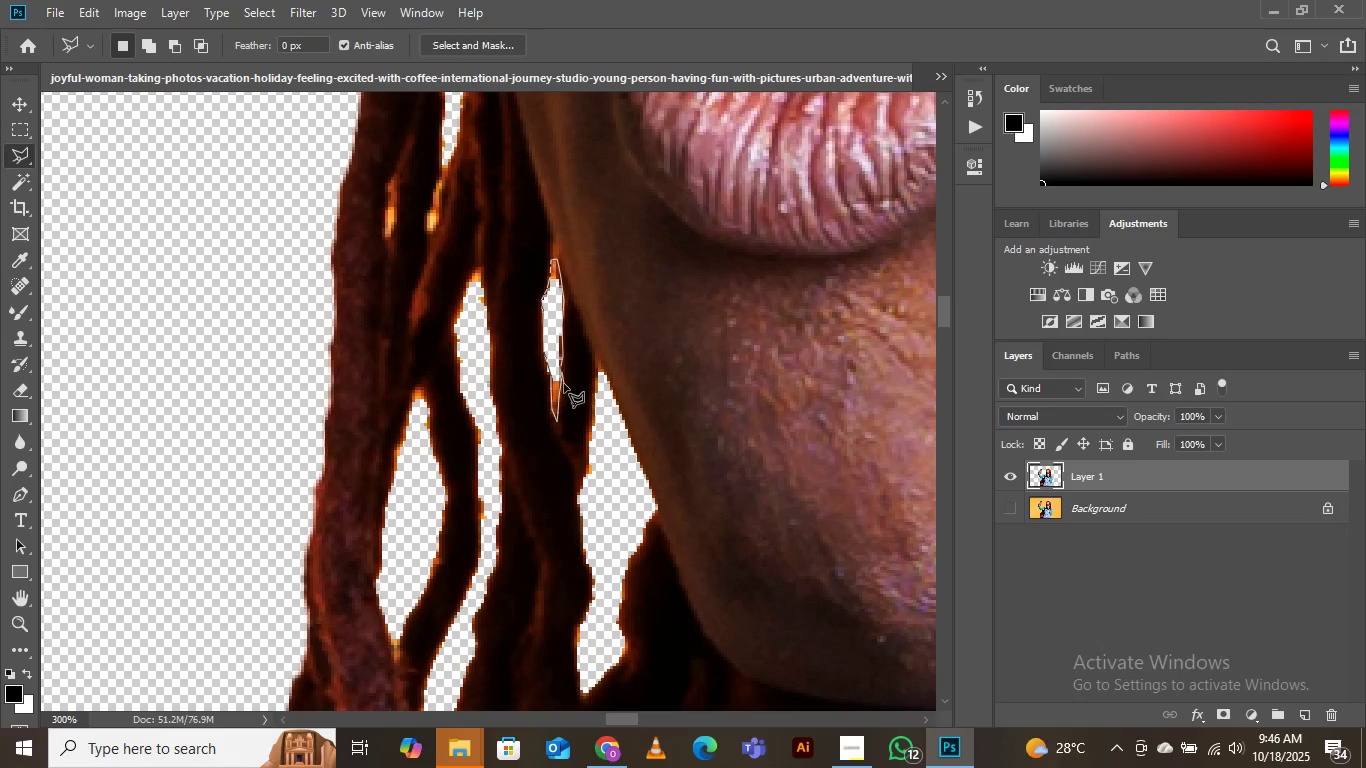 
left_click([562, 377])
 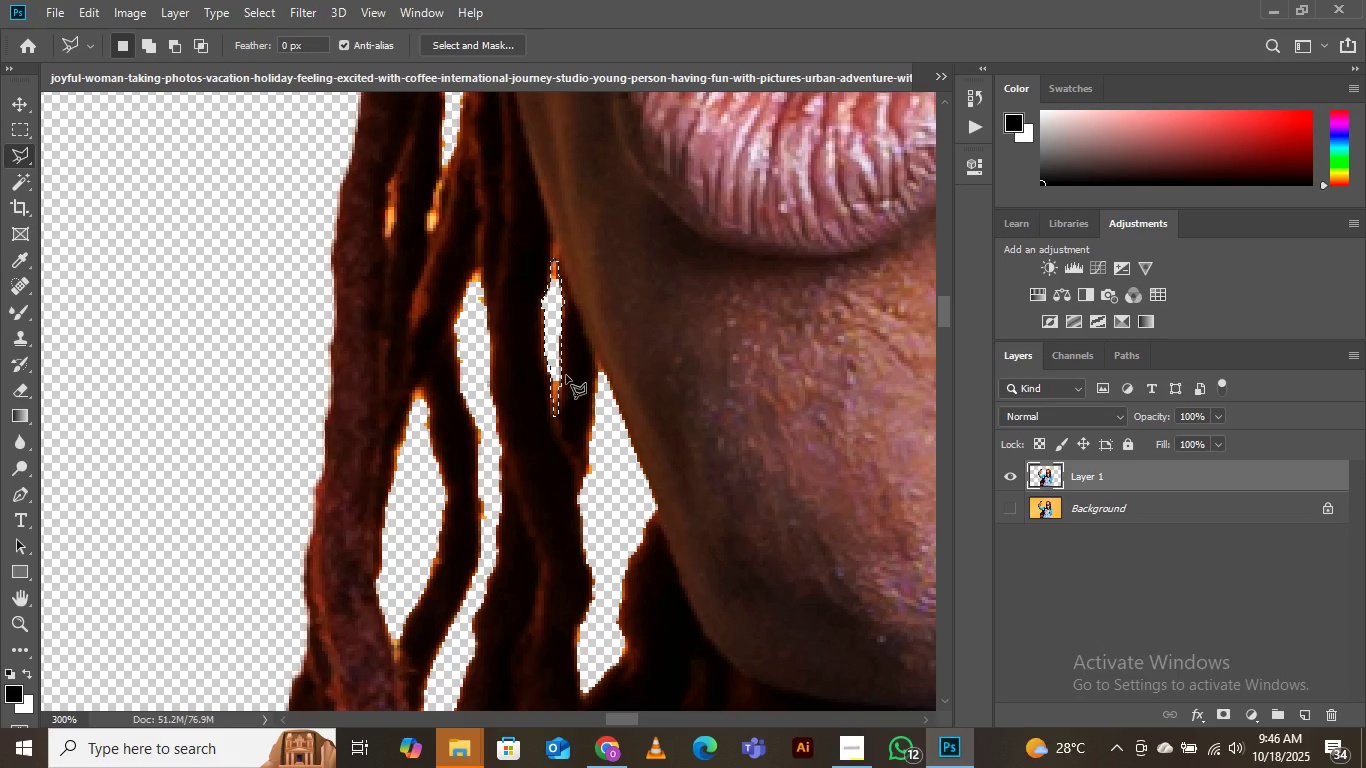 
key(Delete)
 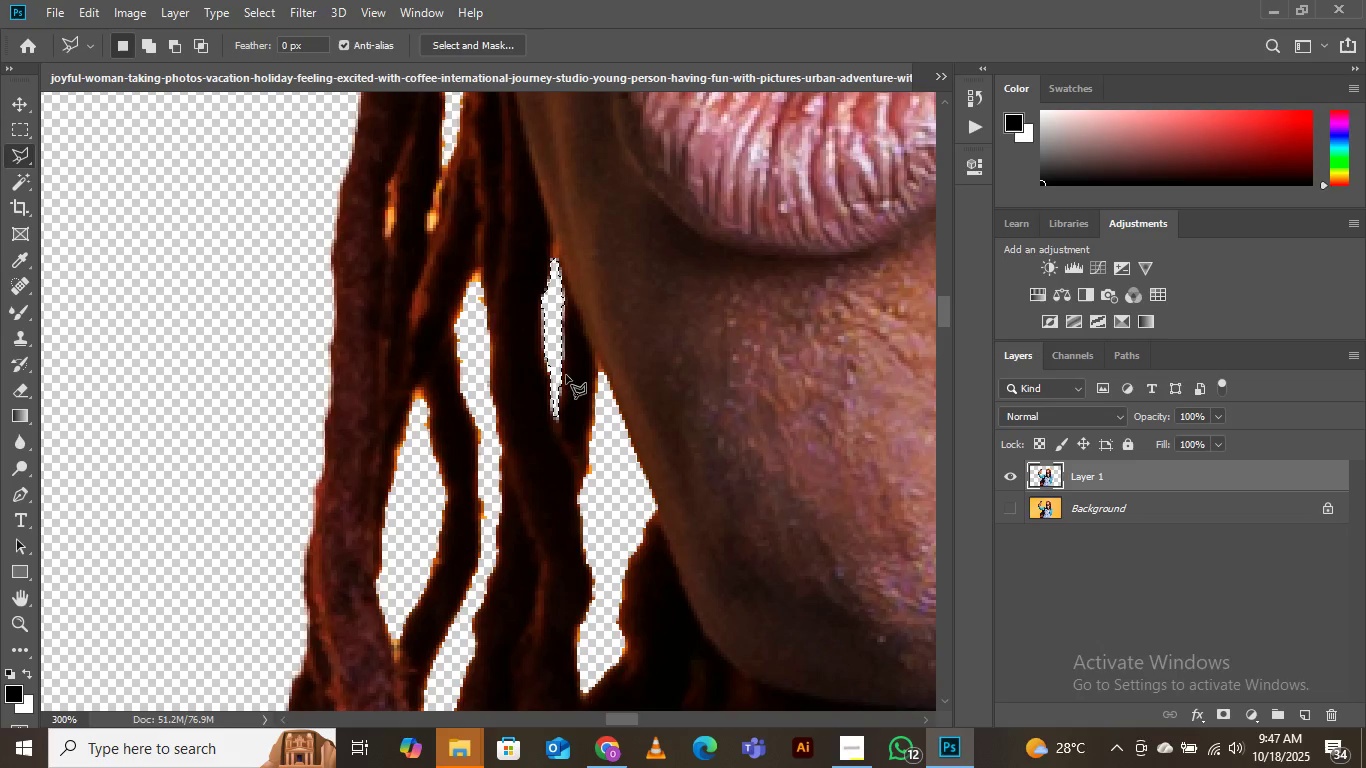 
wait(25.68)
 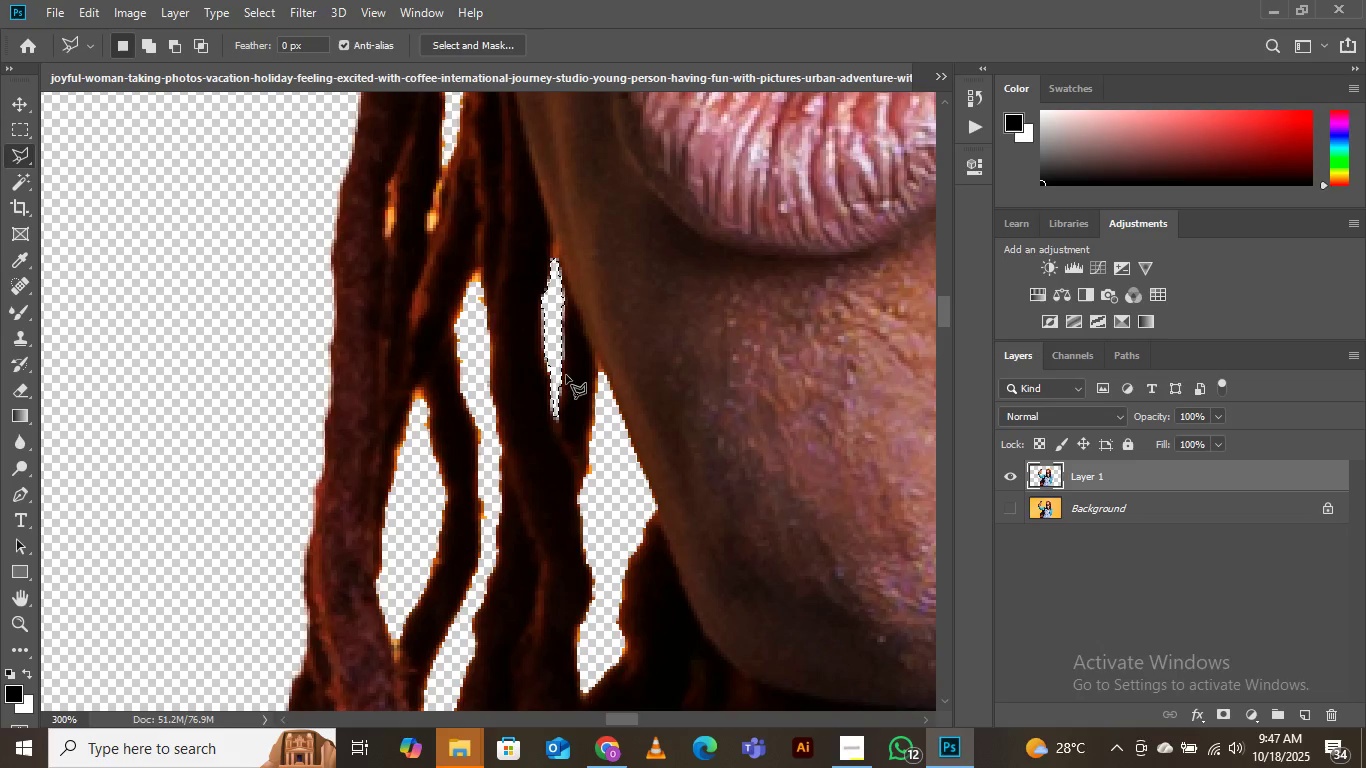 
key(Delete)
 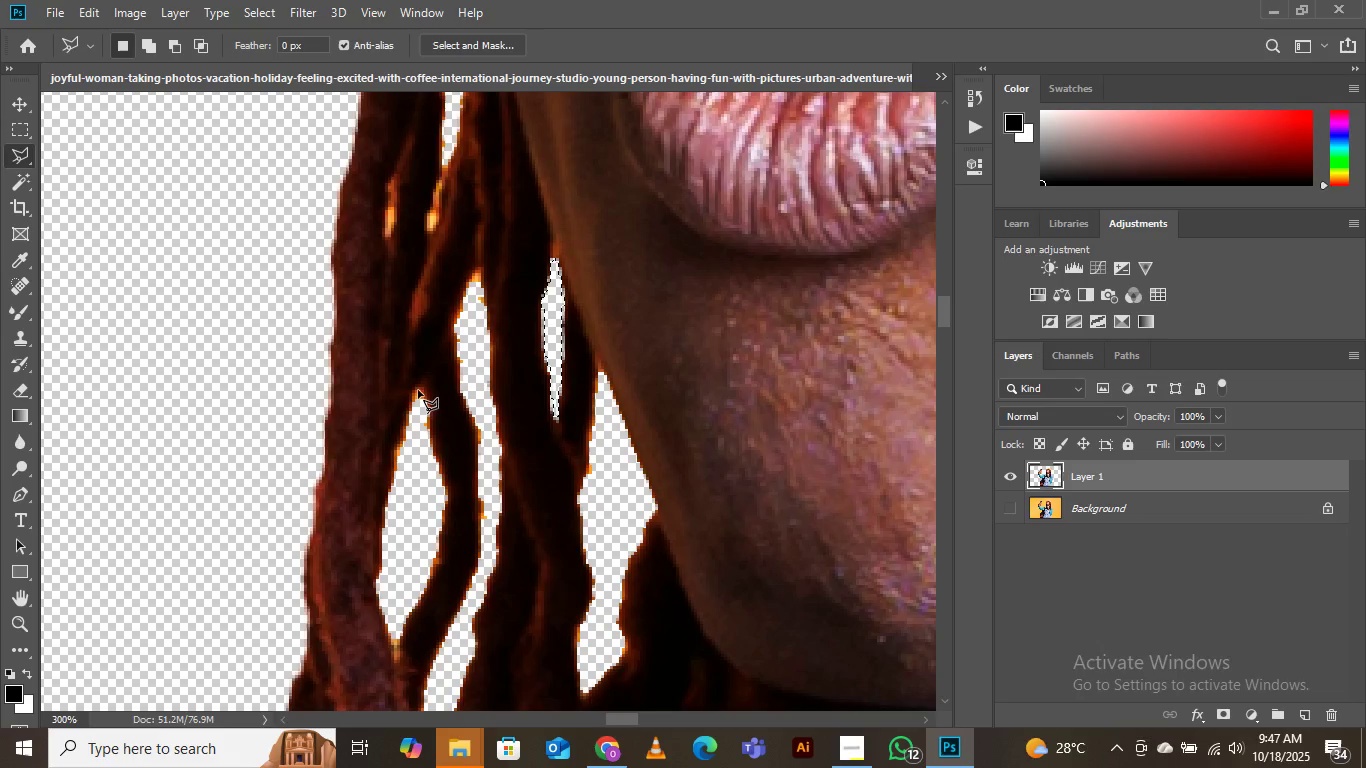 
left_click([415, 387])
 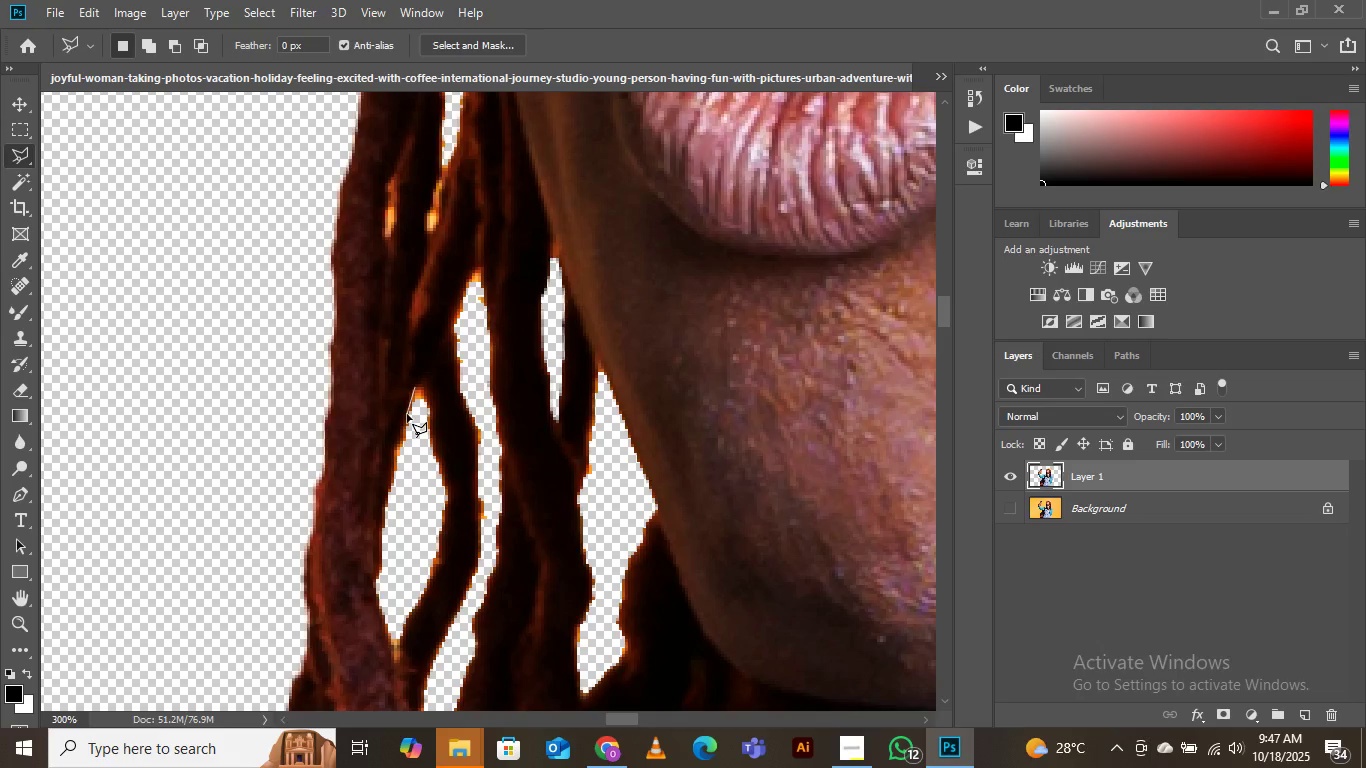 
left_click([407, 414])
 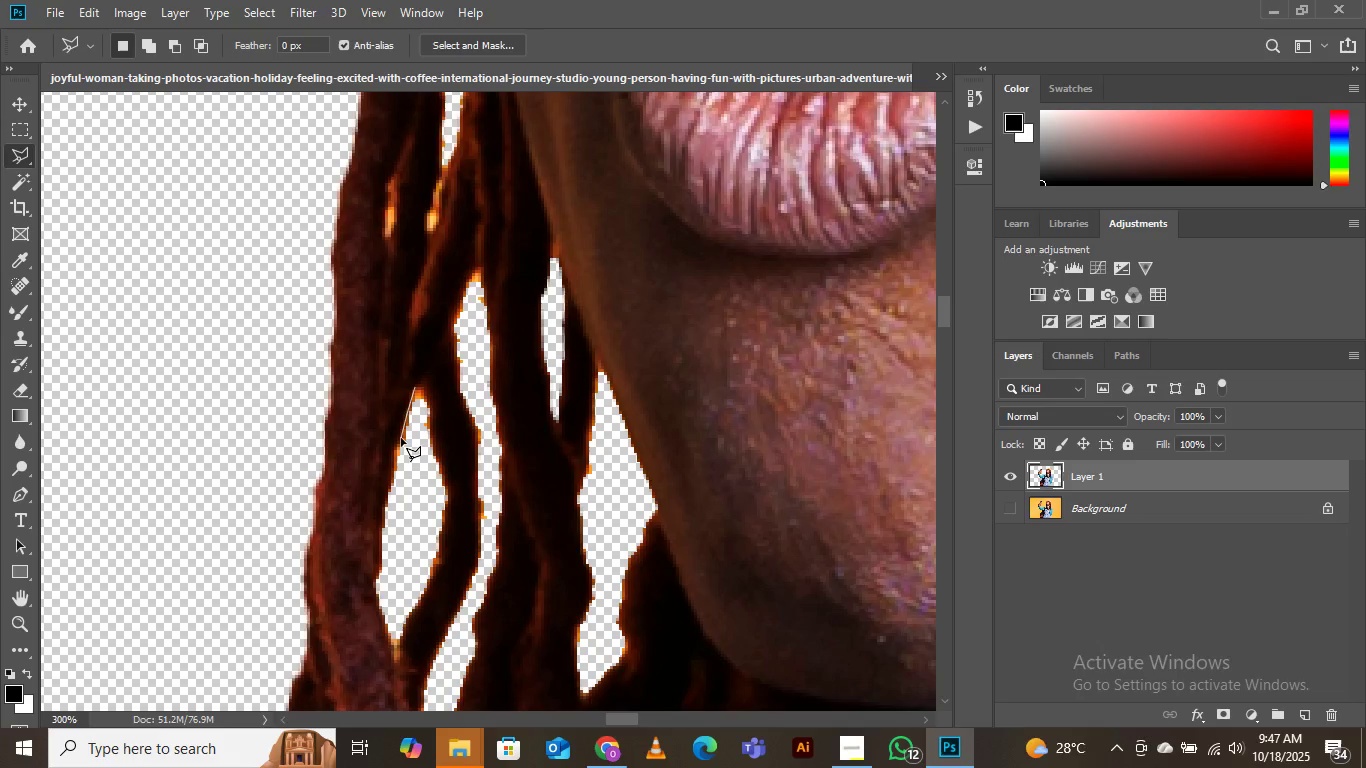 
left_click([401, 438])
 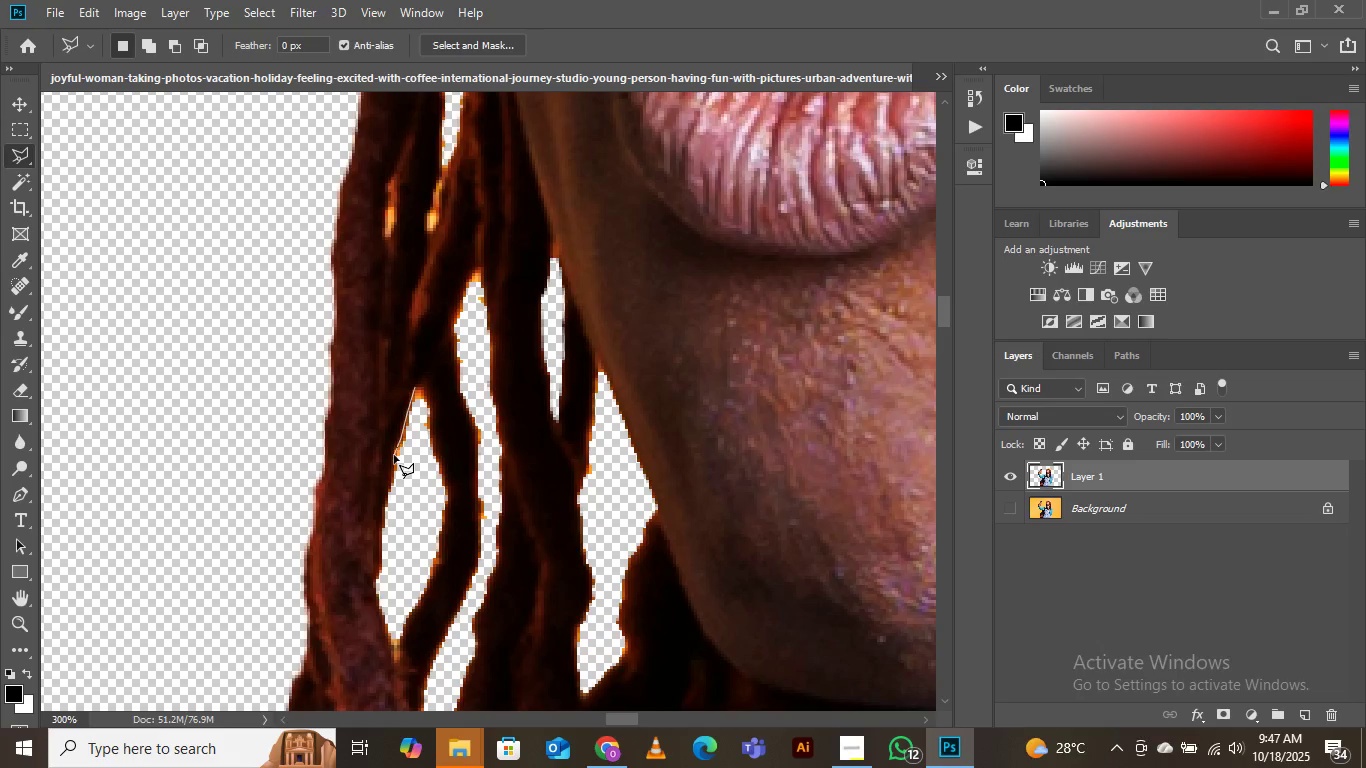 
left_click([394, 455])
 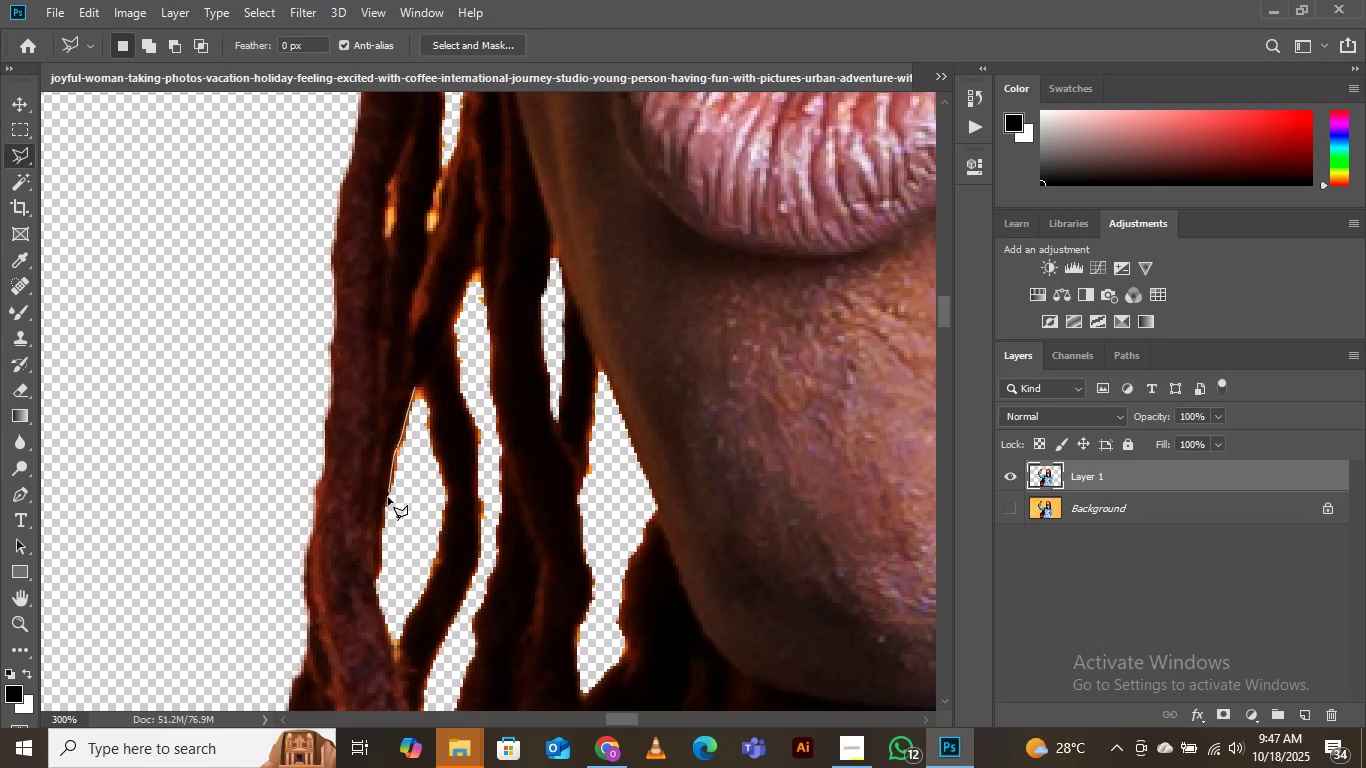 
left_click([388, 498])
 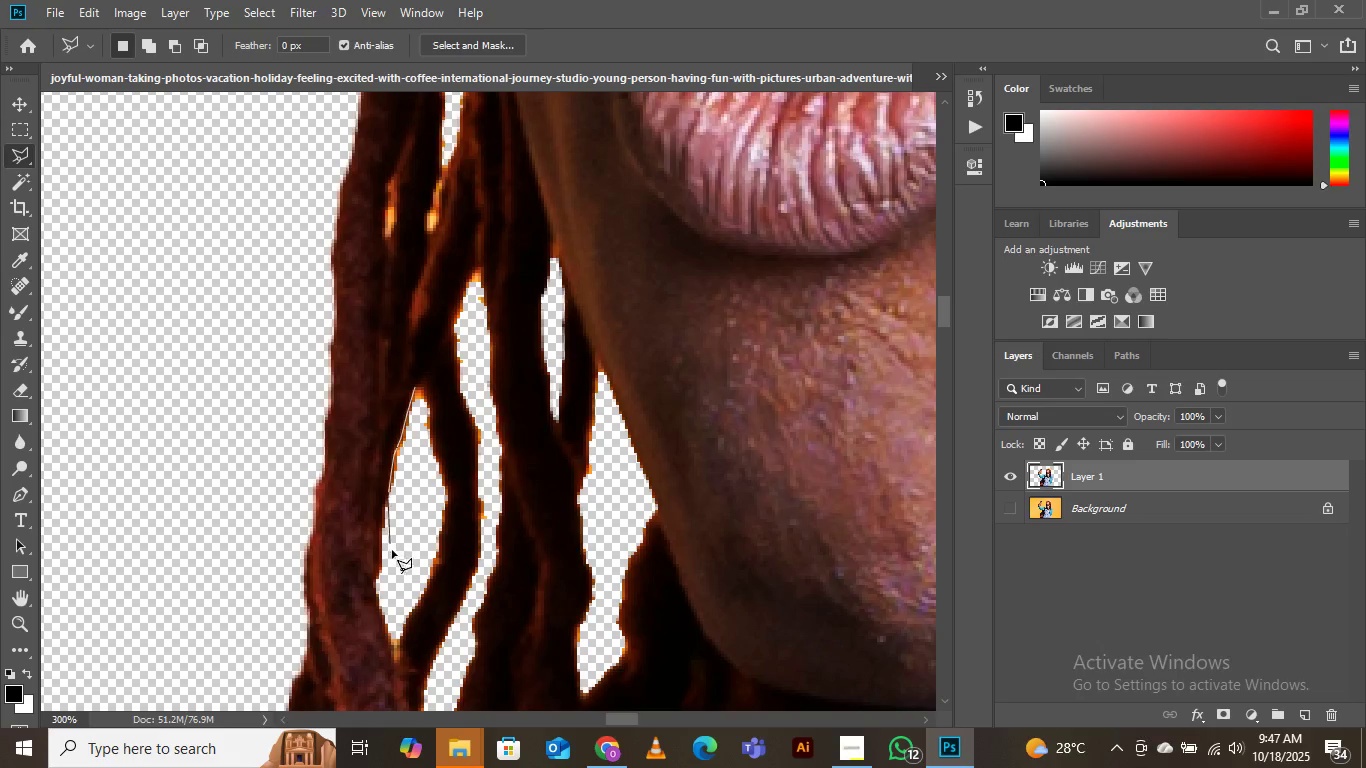 
left_click([396, 561])
 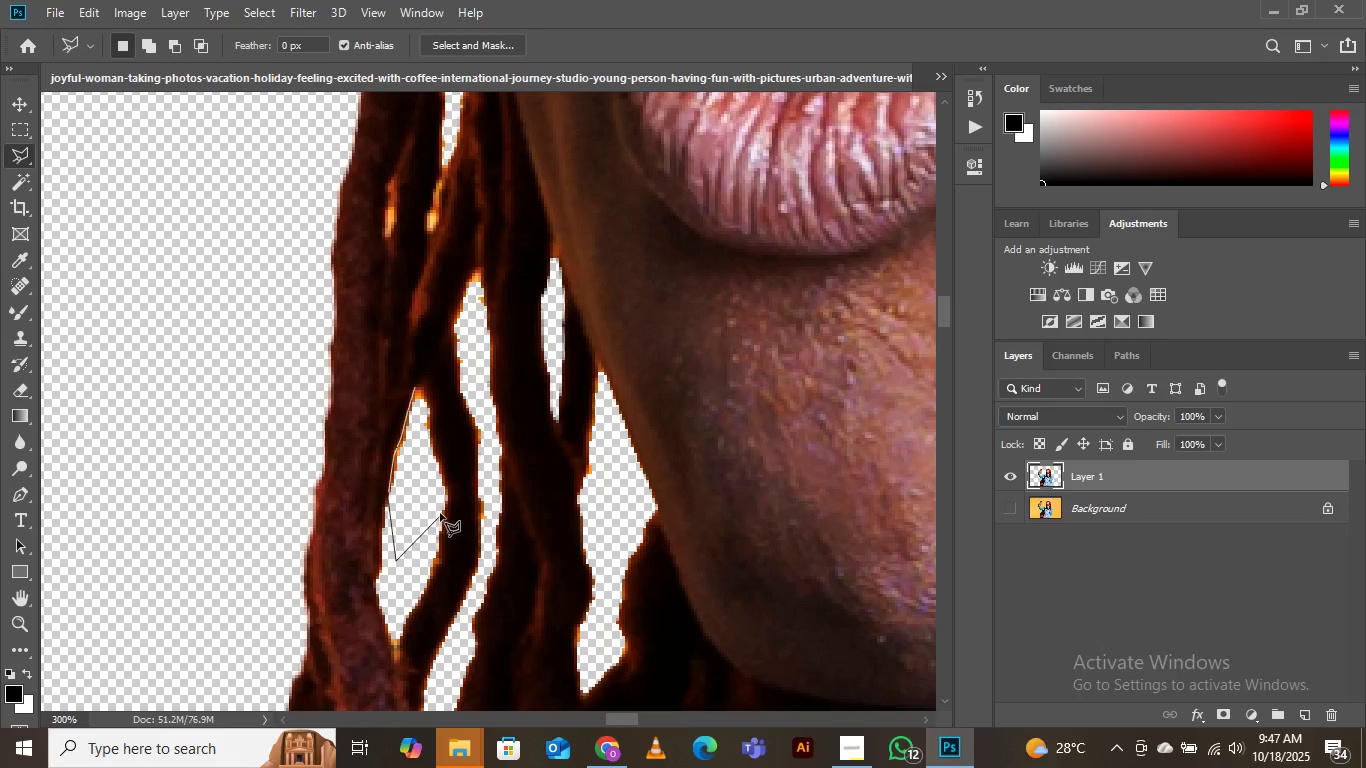 
left_click([441, 504])
 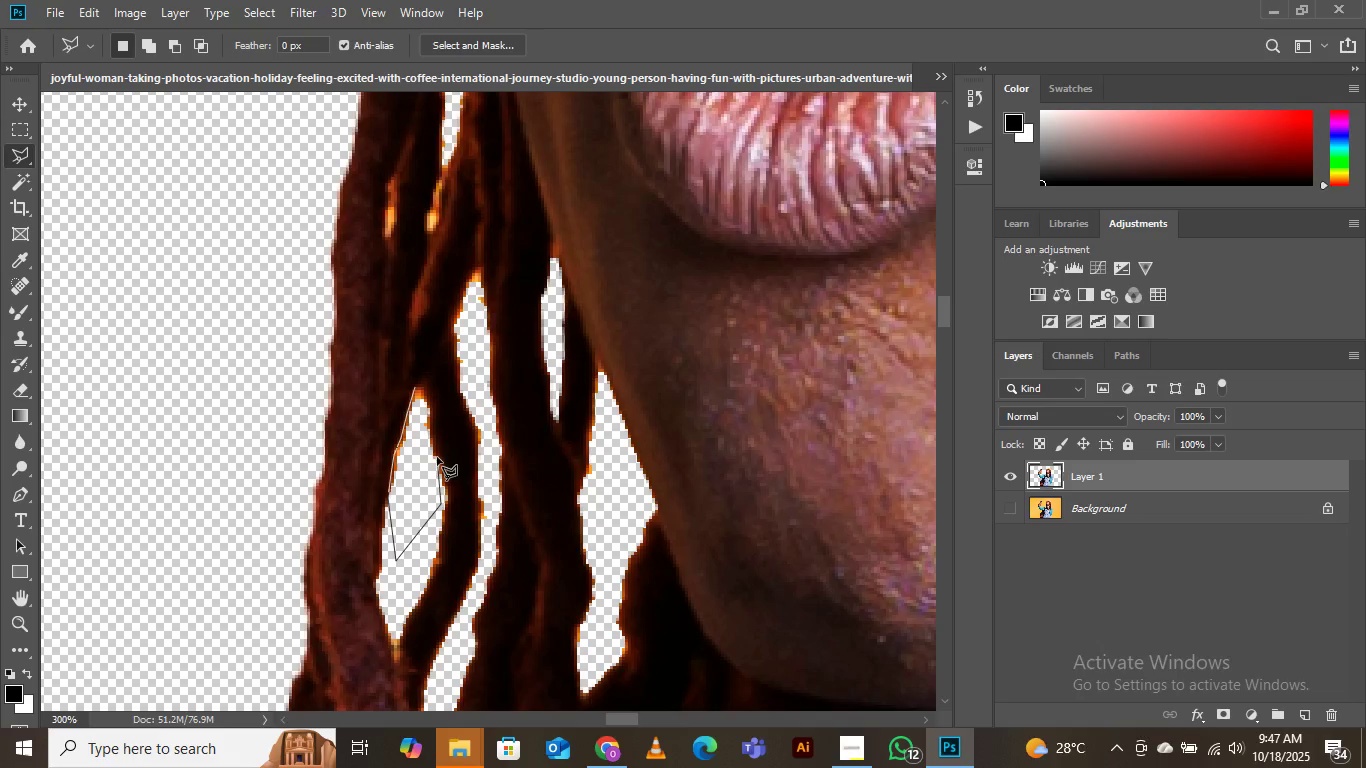 
left_click([437, 457])
 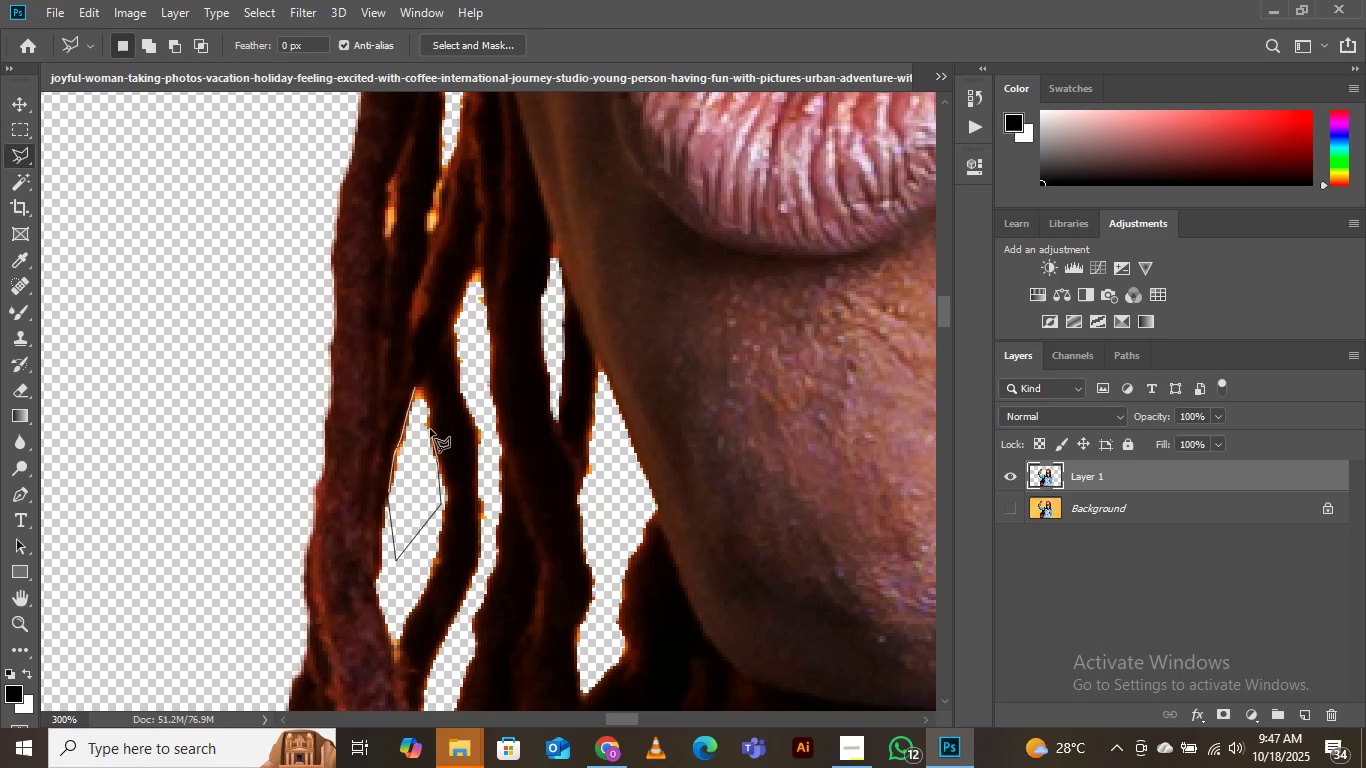 
left_click([430, 429])
 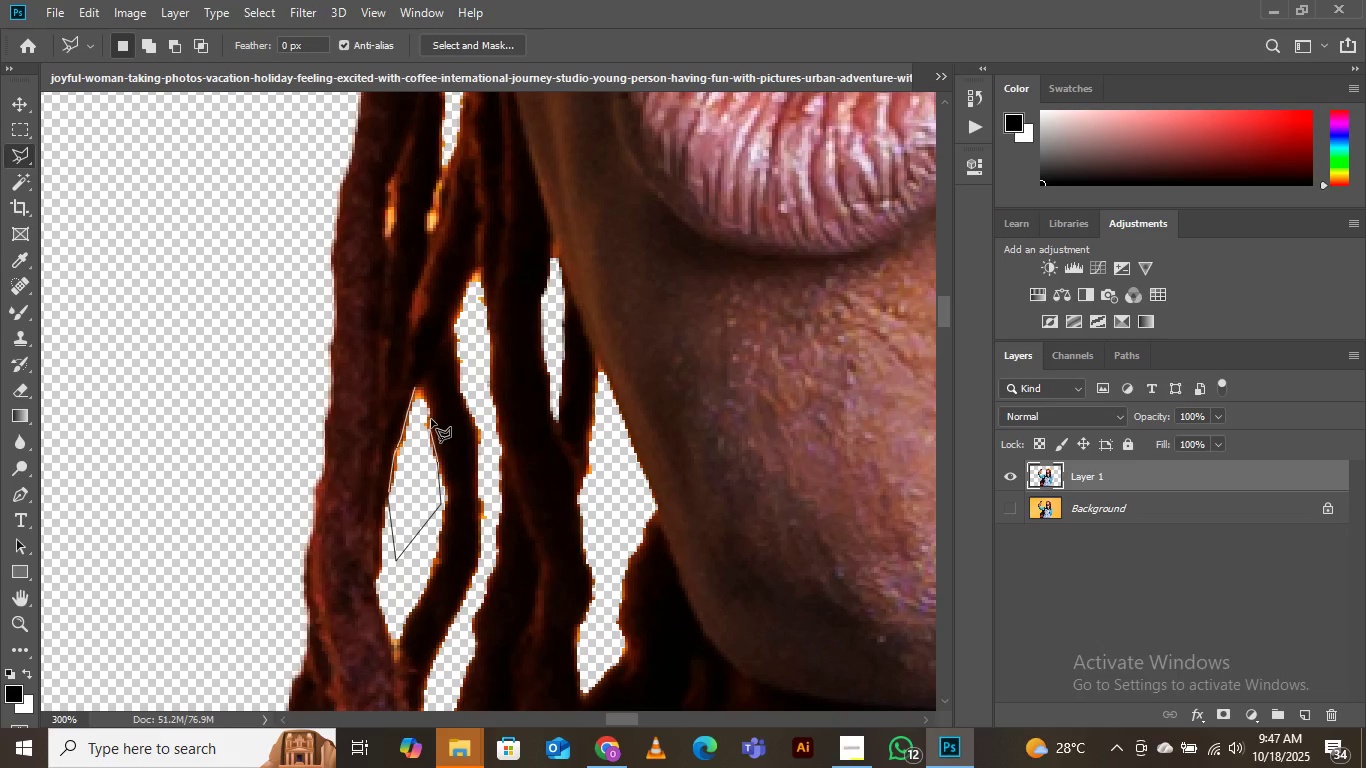 
left_click([431, 419])
 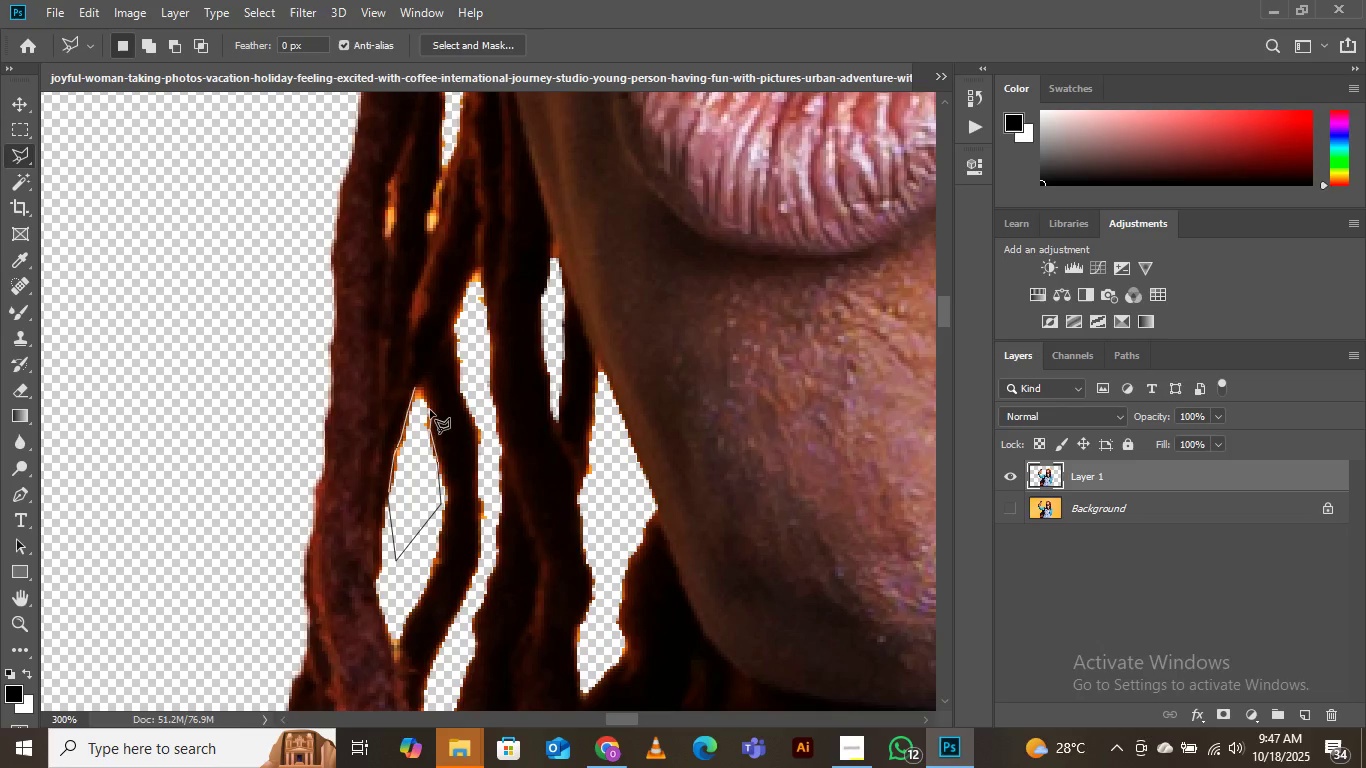 
left_click([430, 410])
 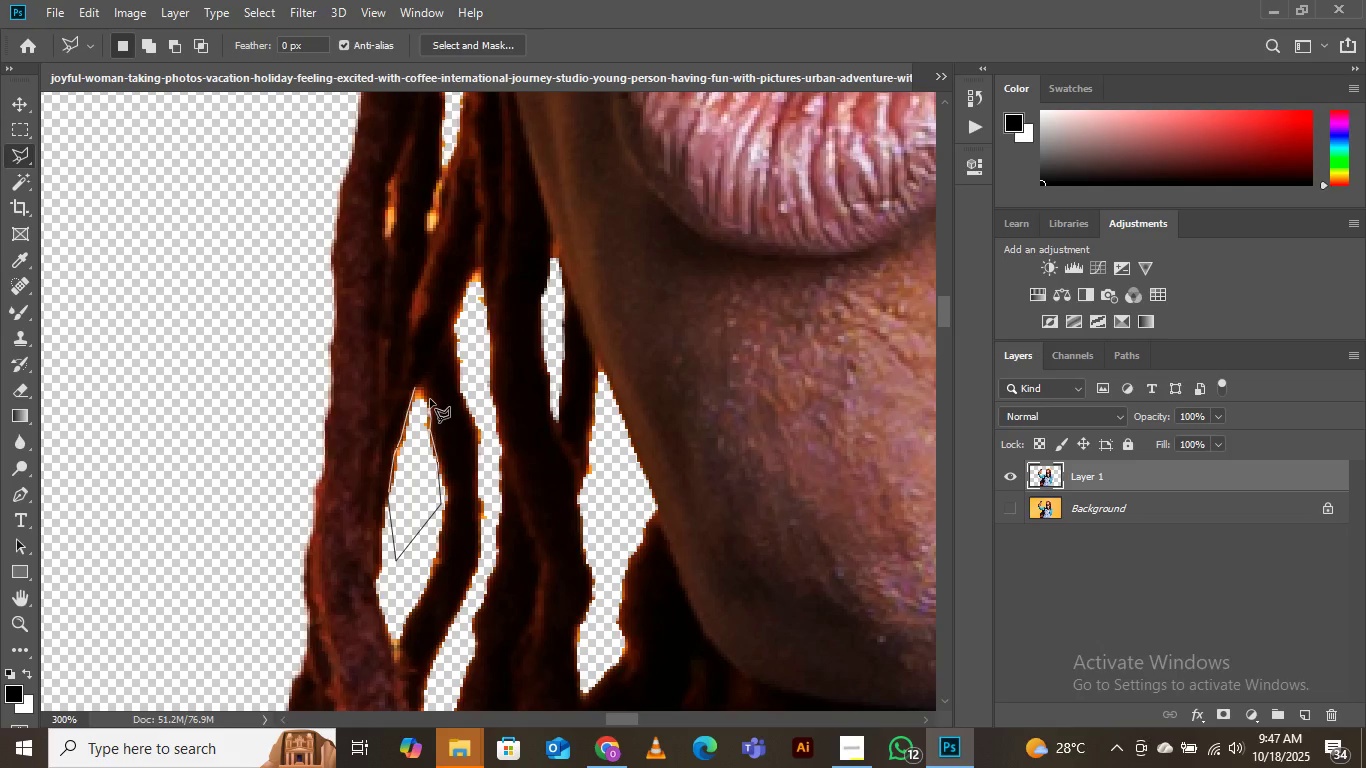 
left_click([430, 399])
 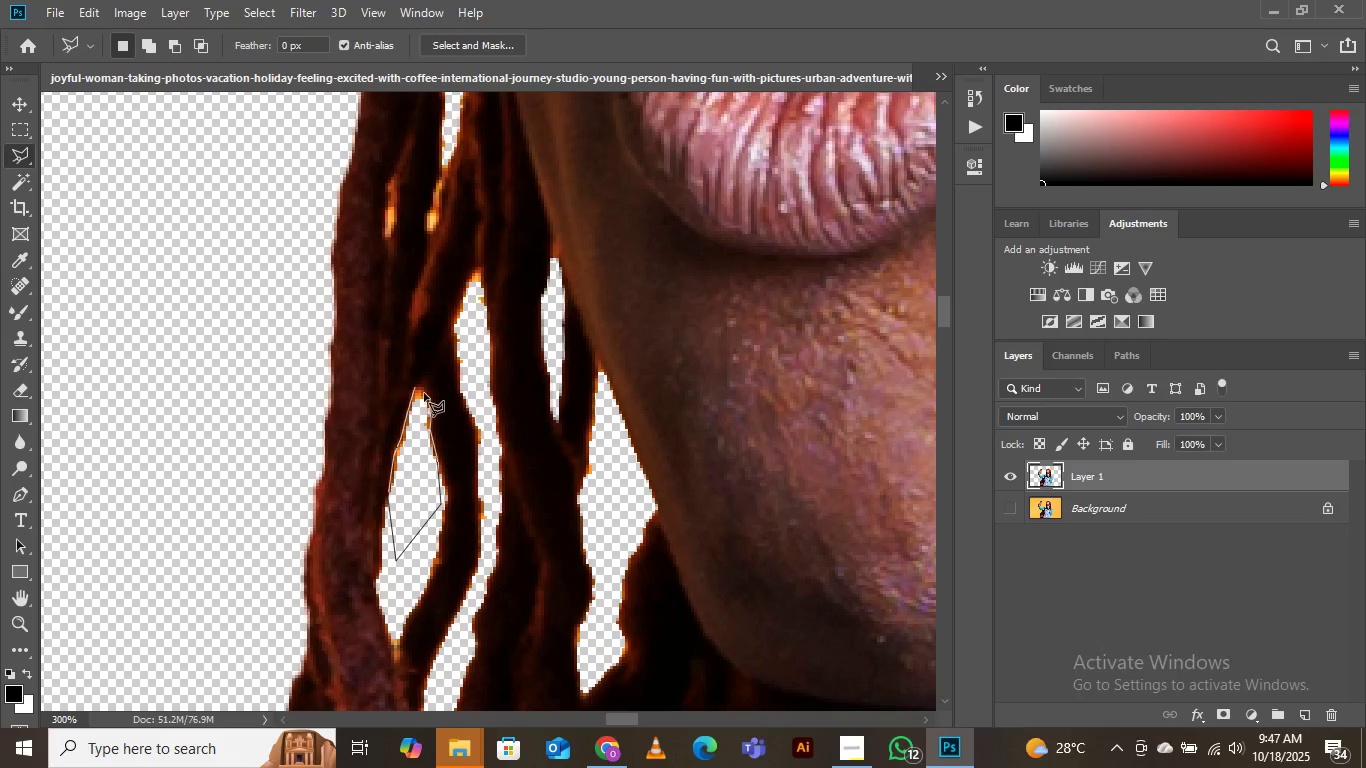 
left_click([424, 393])
 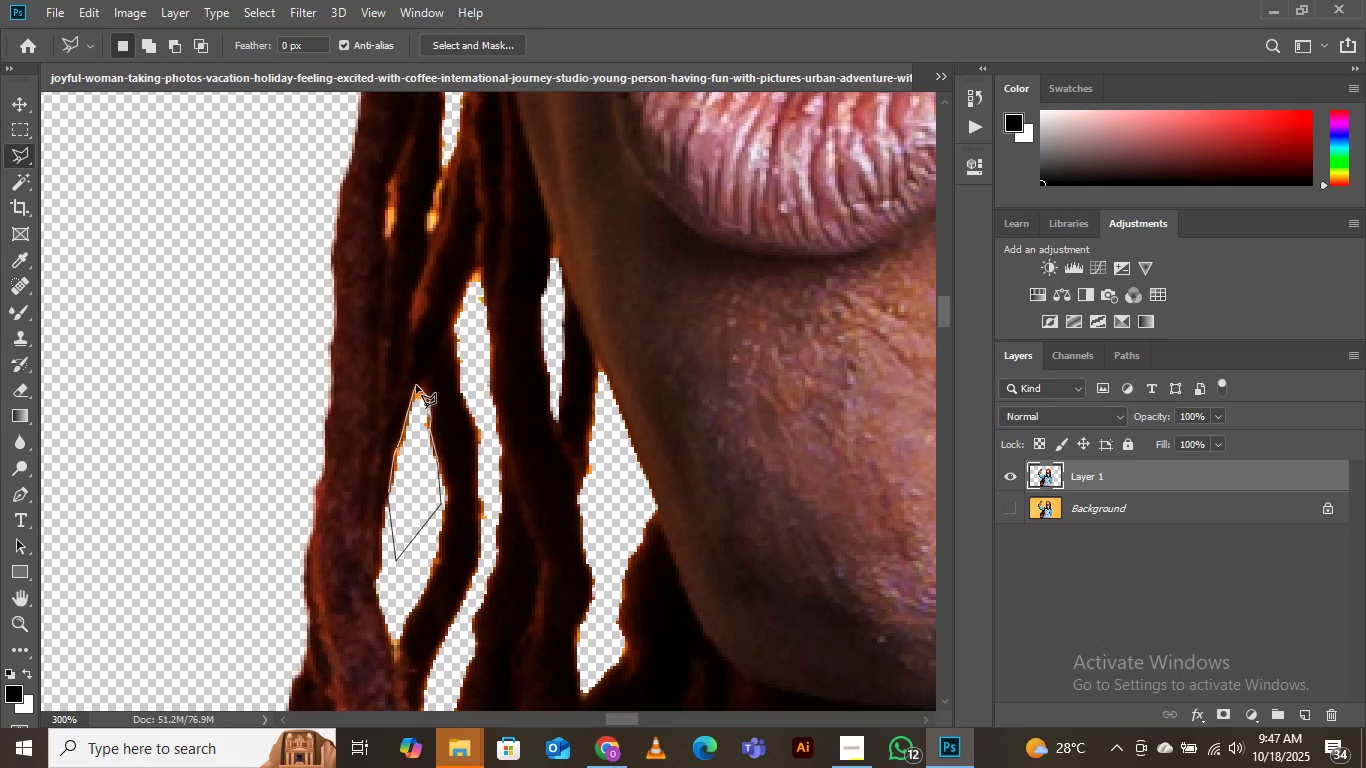 
left_click([417, 385])
 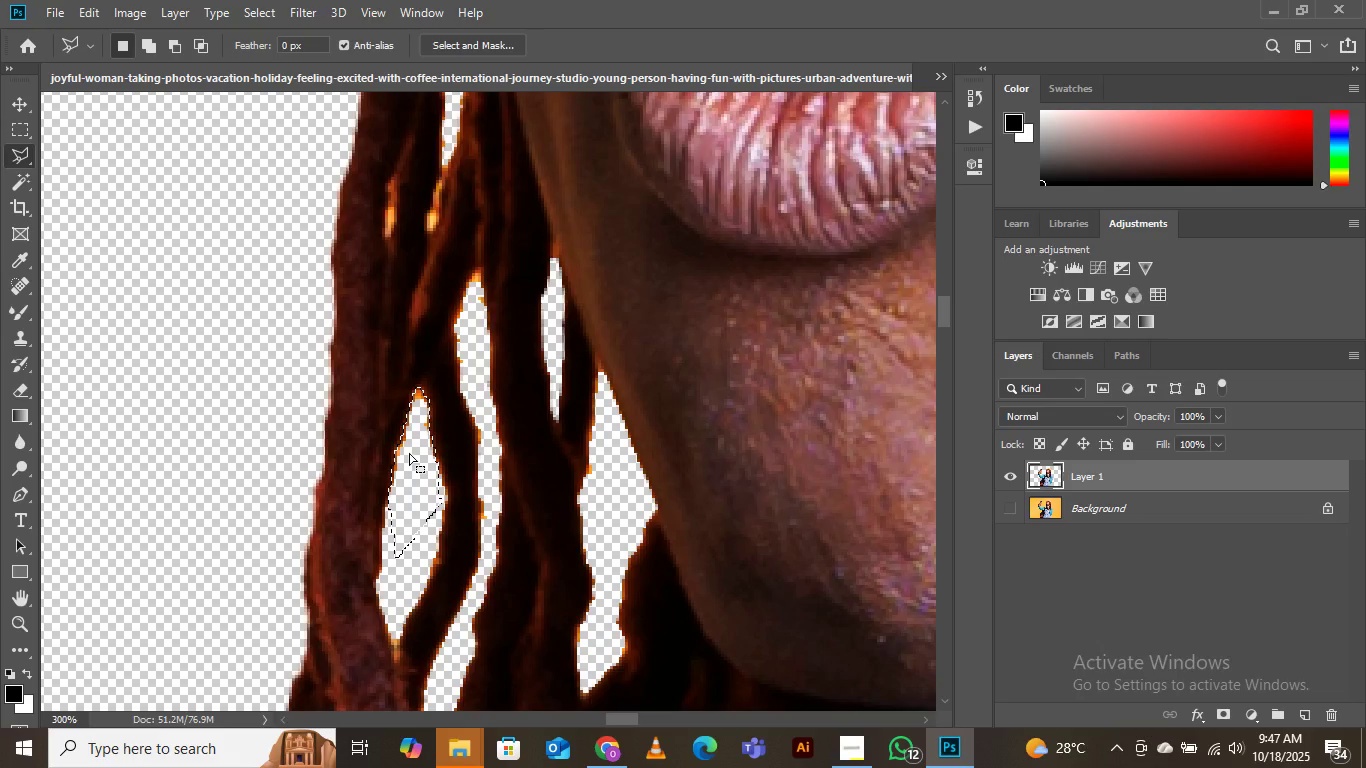 
key(Delete)
 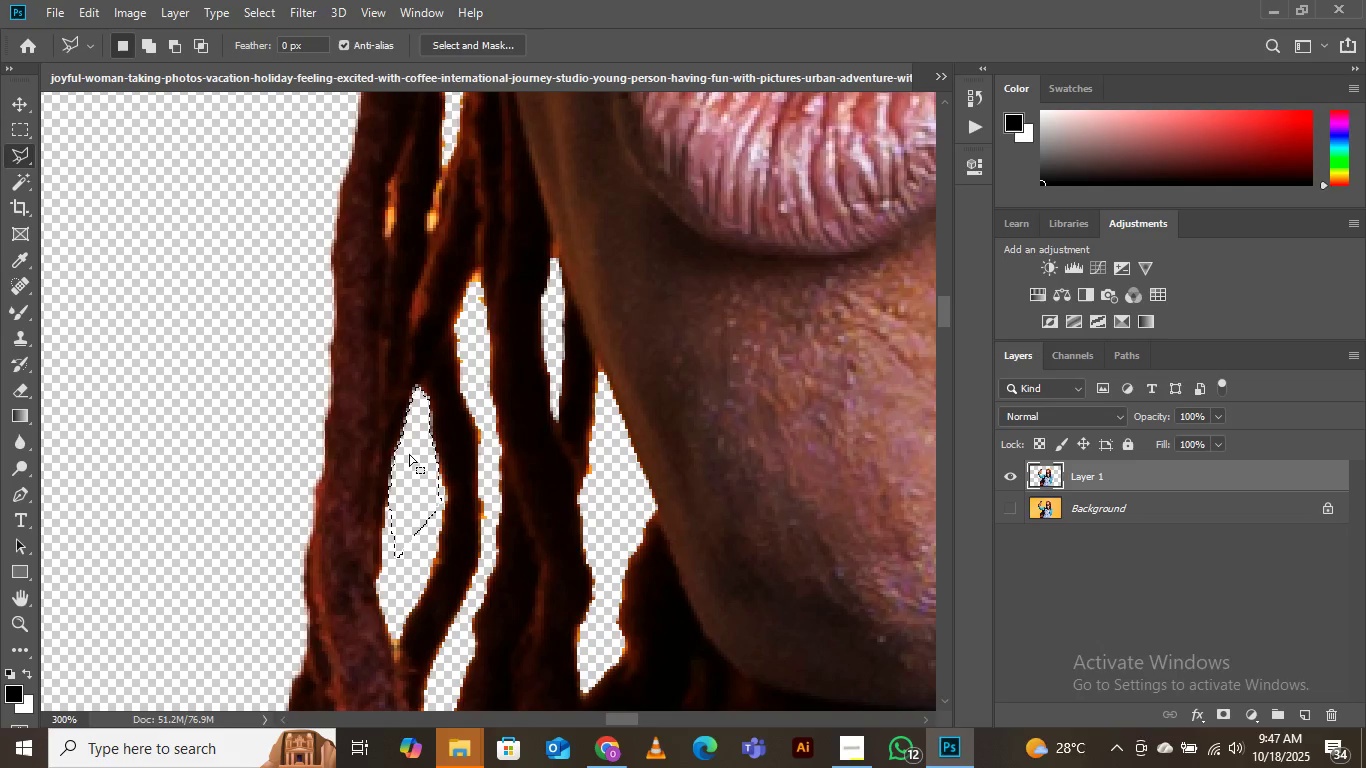 
key(Delete)
 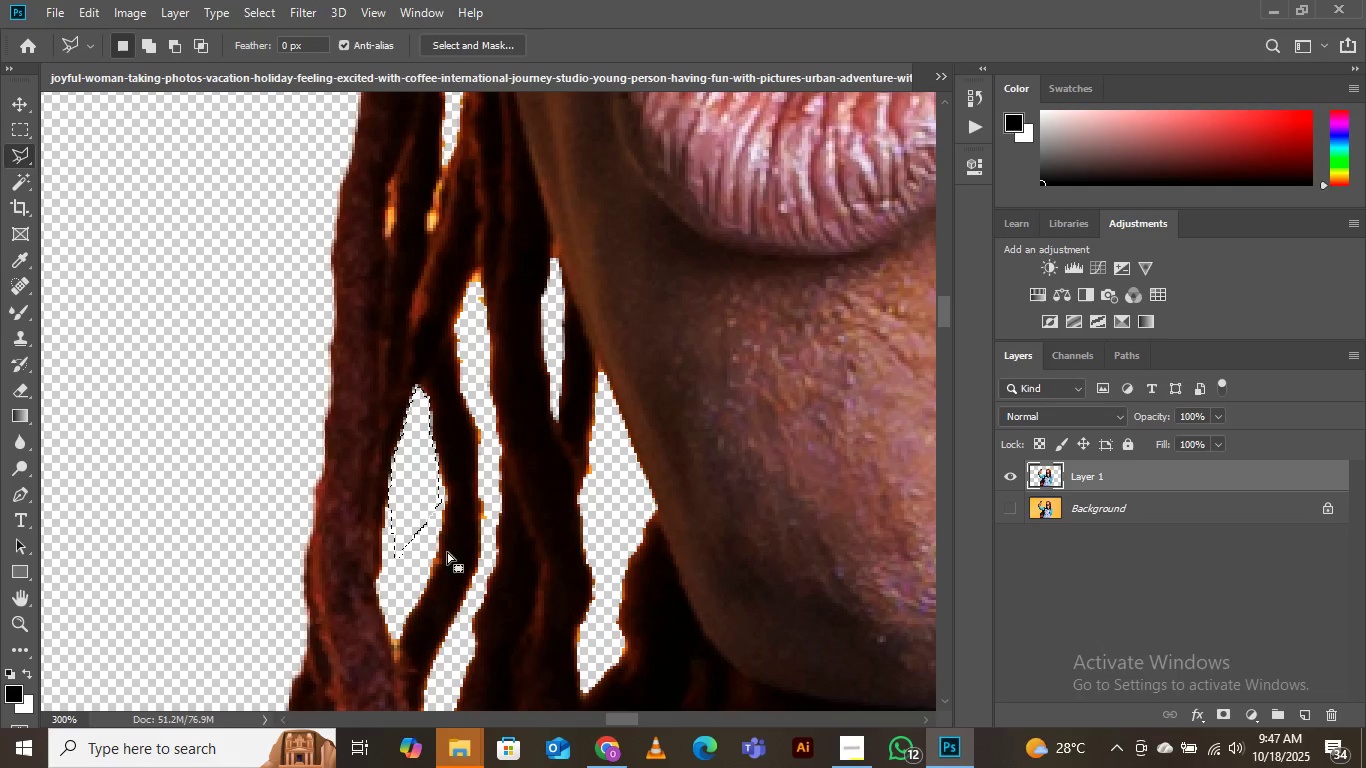 
scroll: coordinate [463, 515], scroll_direction: down, amount: 4.0
 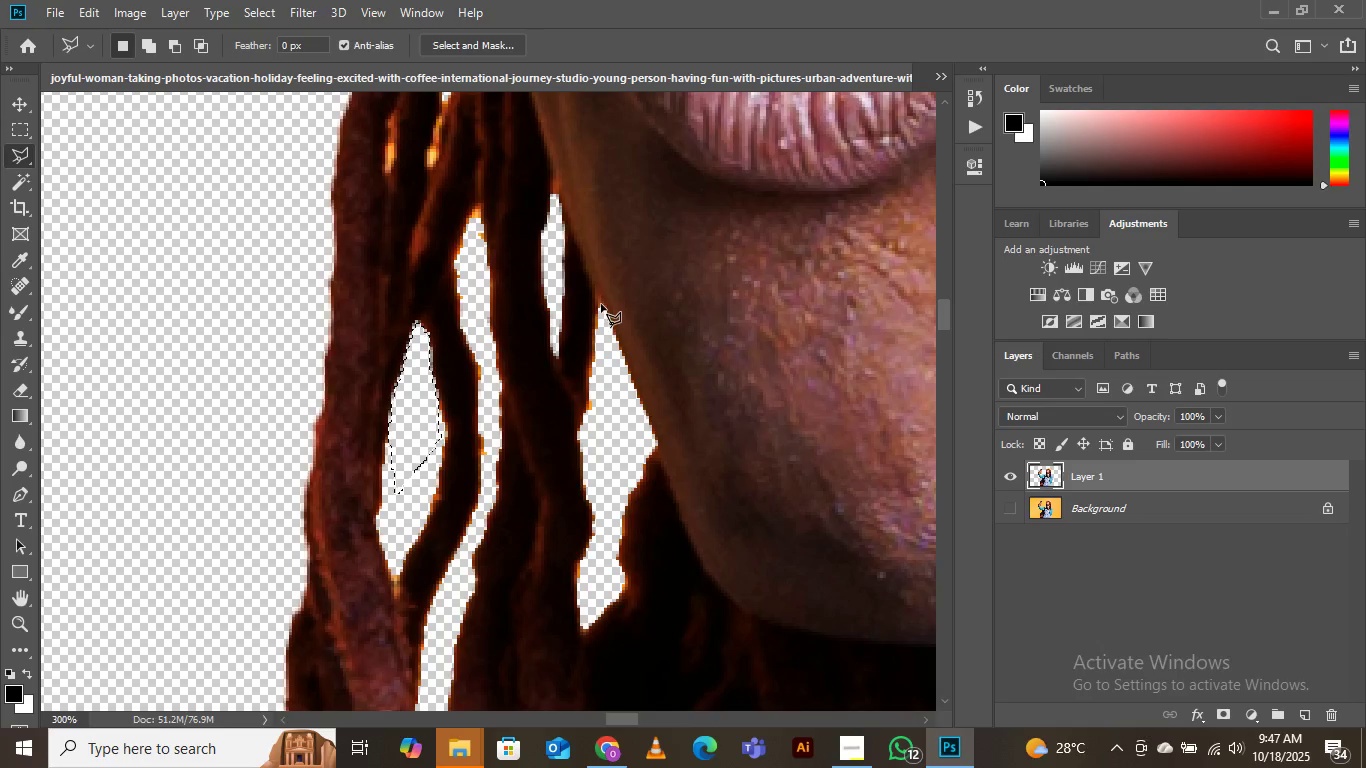 
left_click([604, 306])
 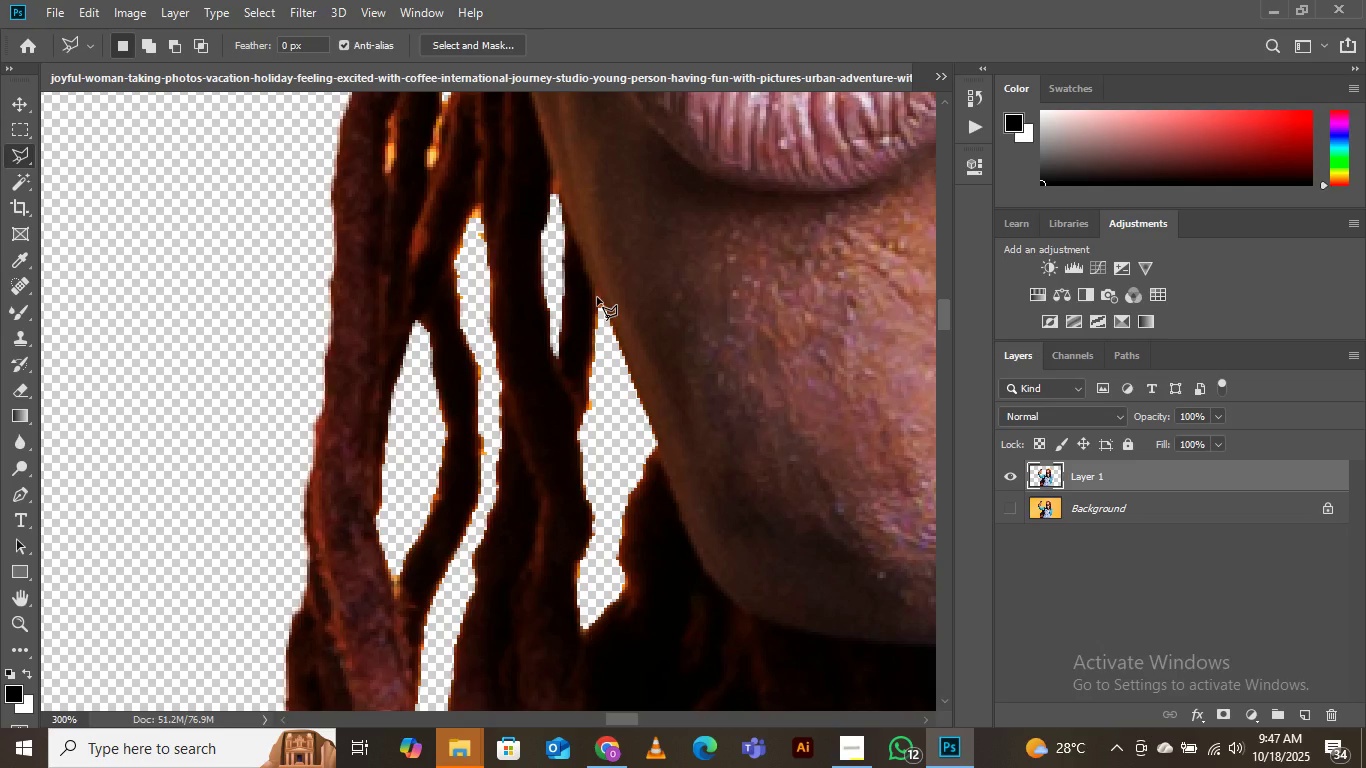 
left_click([597, 297])
 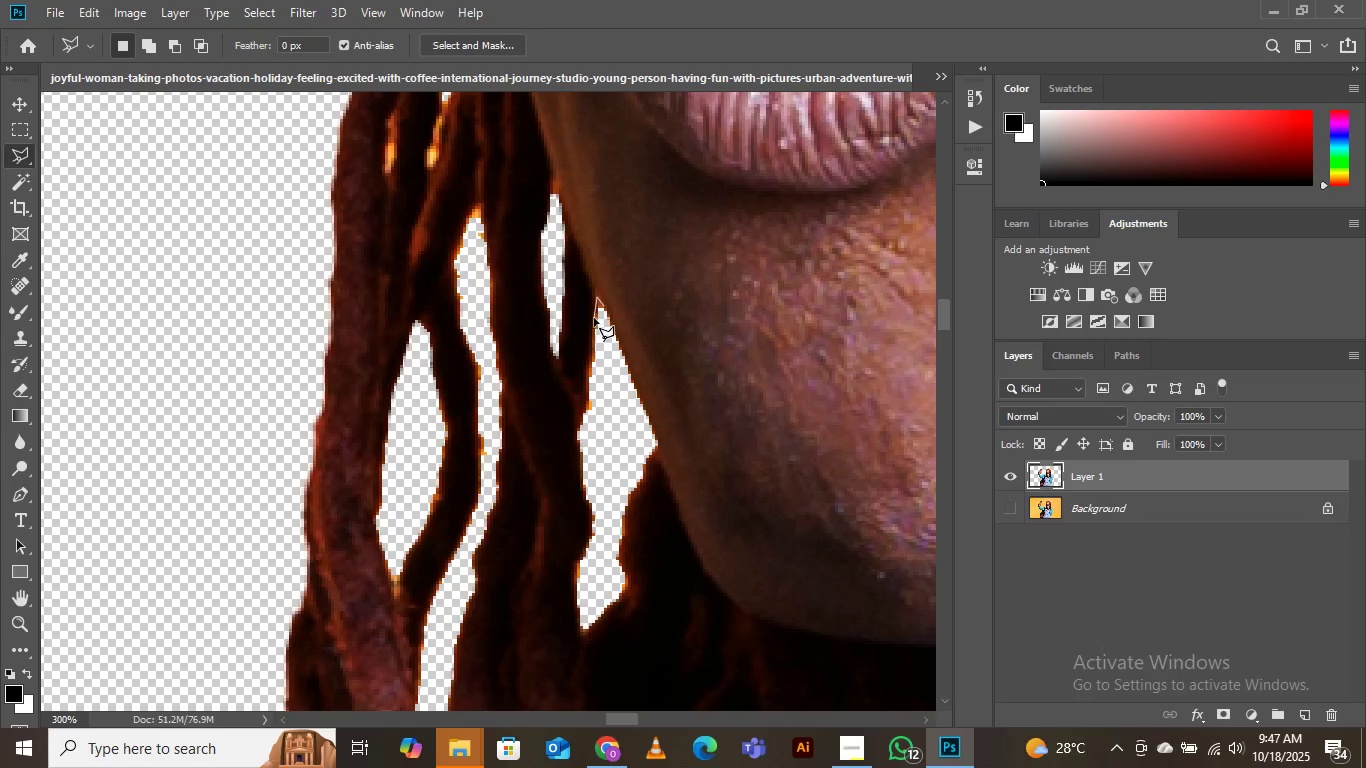 
left_click([594, 318])
 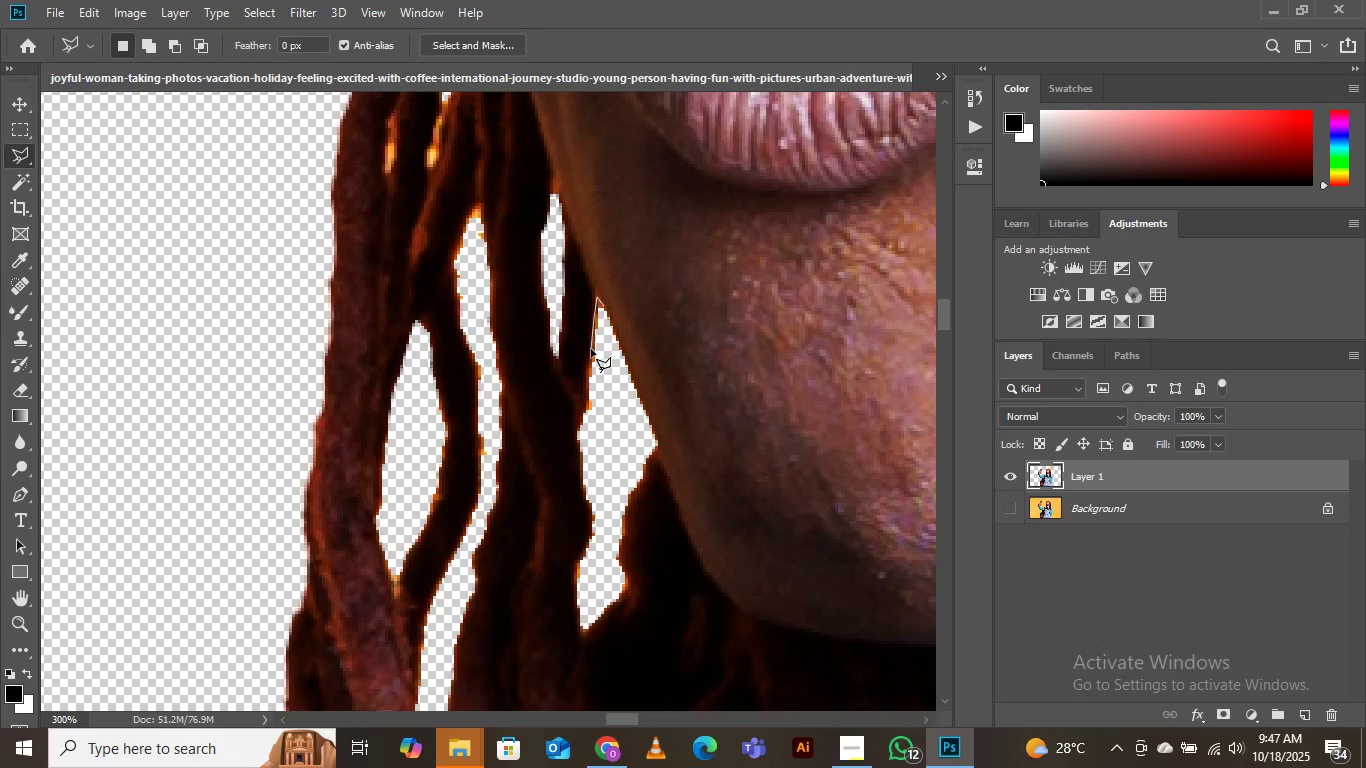 
left_click([591, 349])
 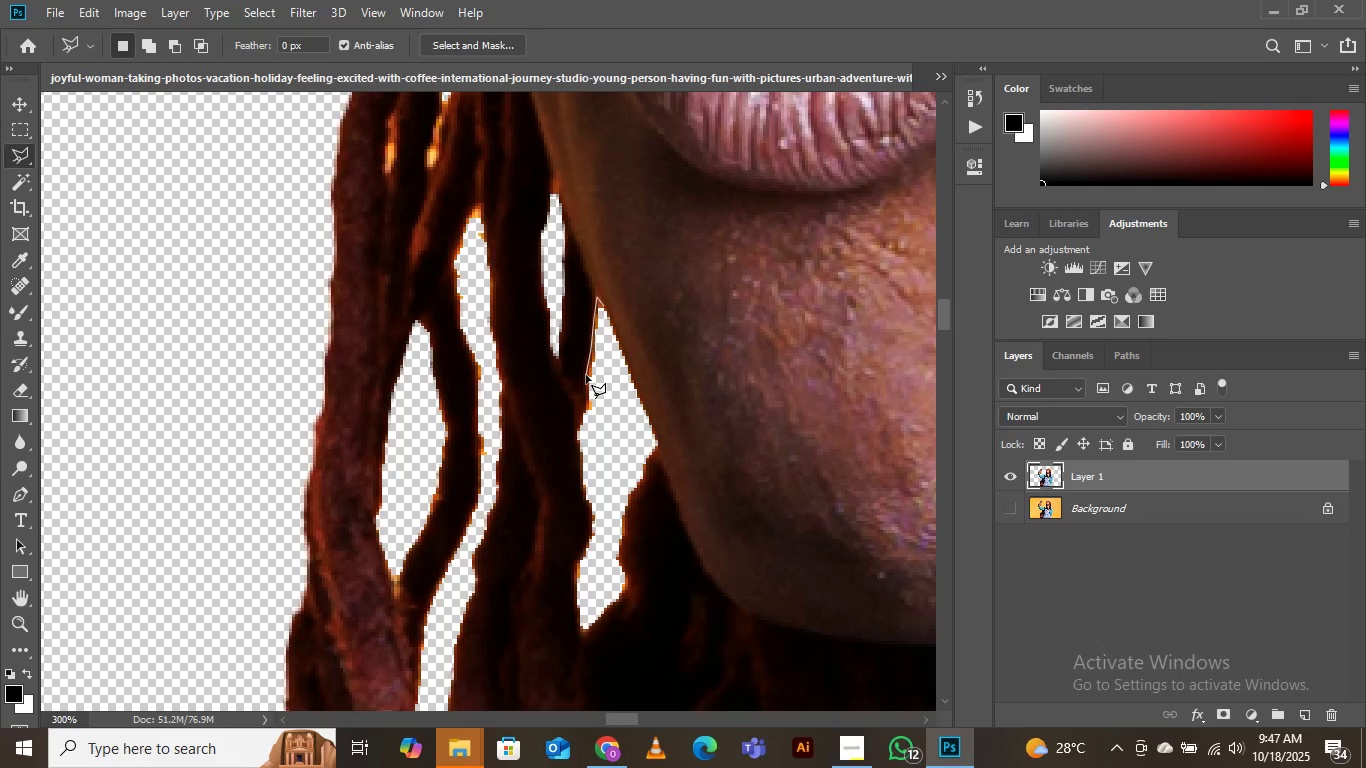 
left_click([586, 375])
 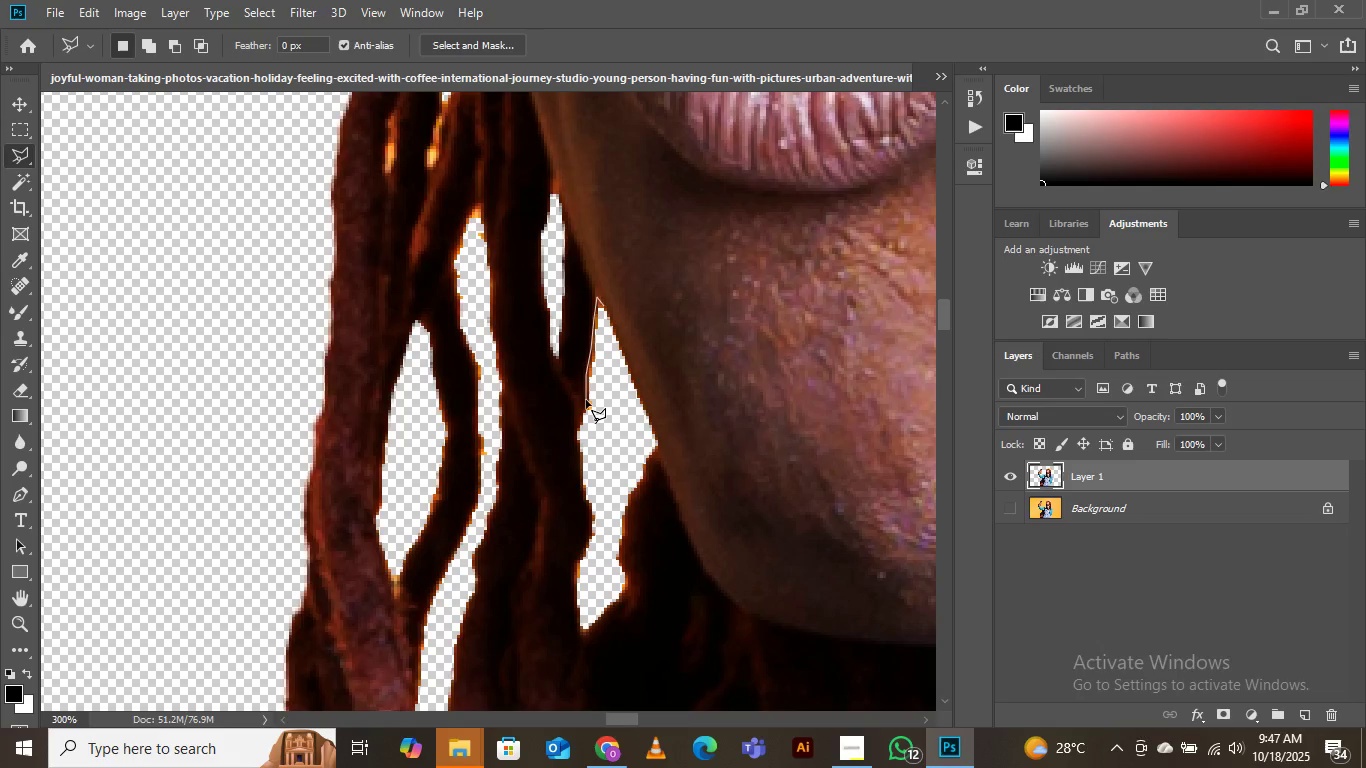 
left_click([586, 400])
 